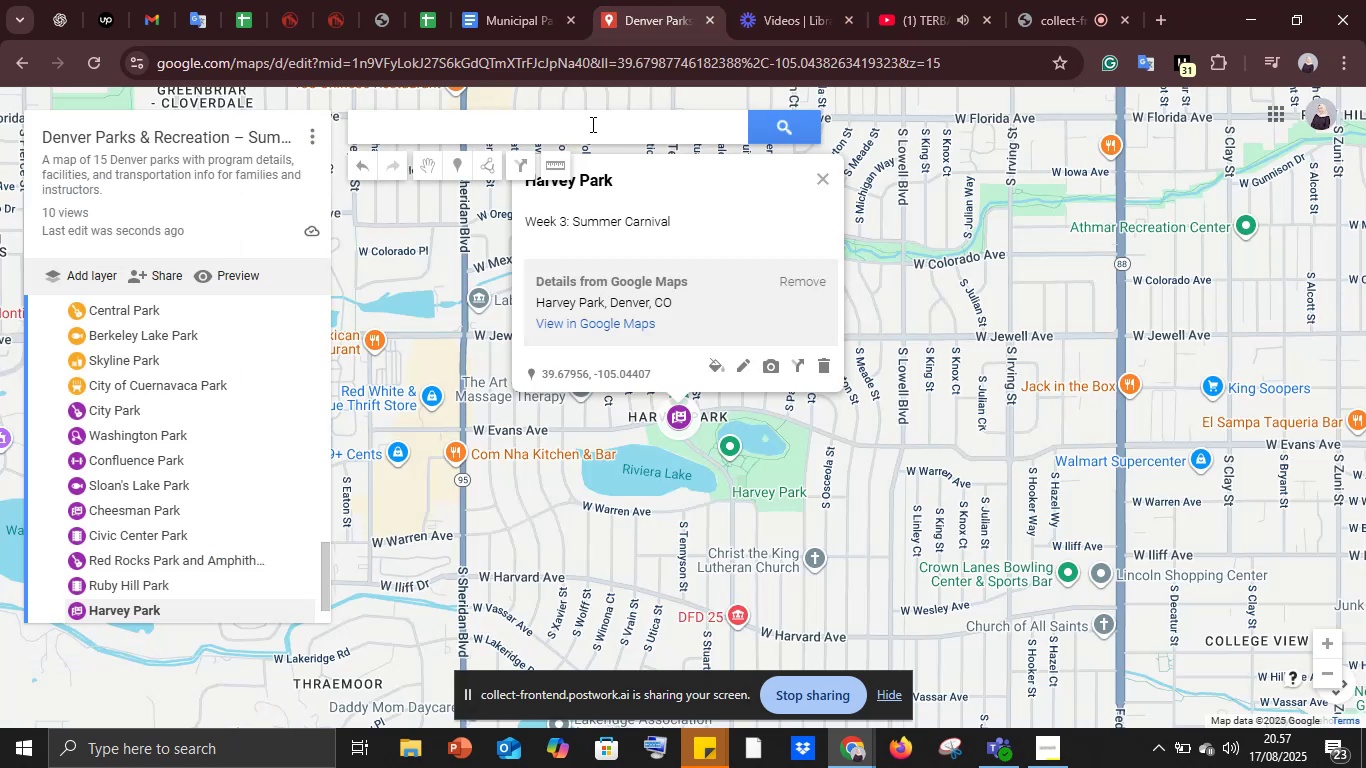 
left_click([591, 124])
 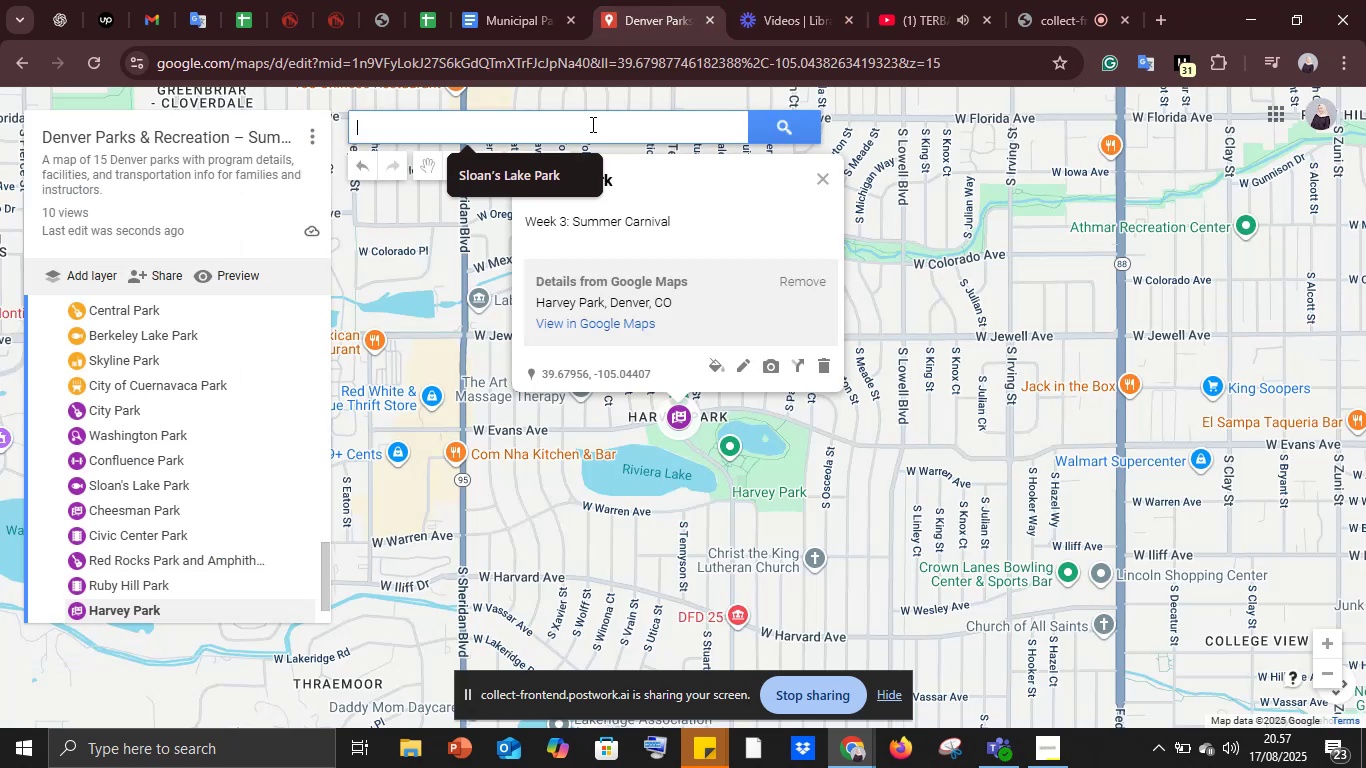 
key(Control+V)
 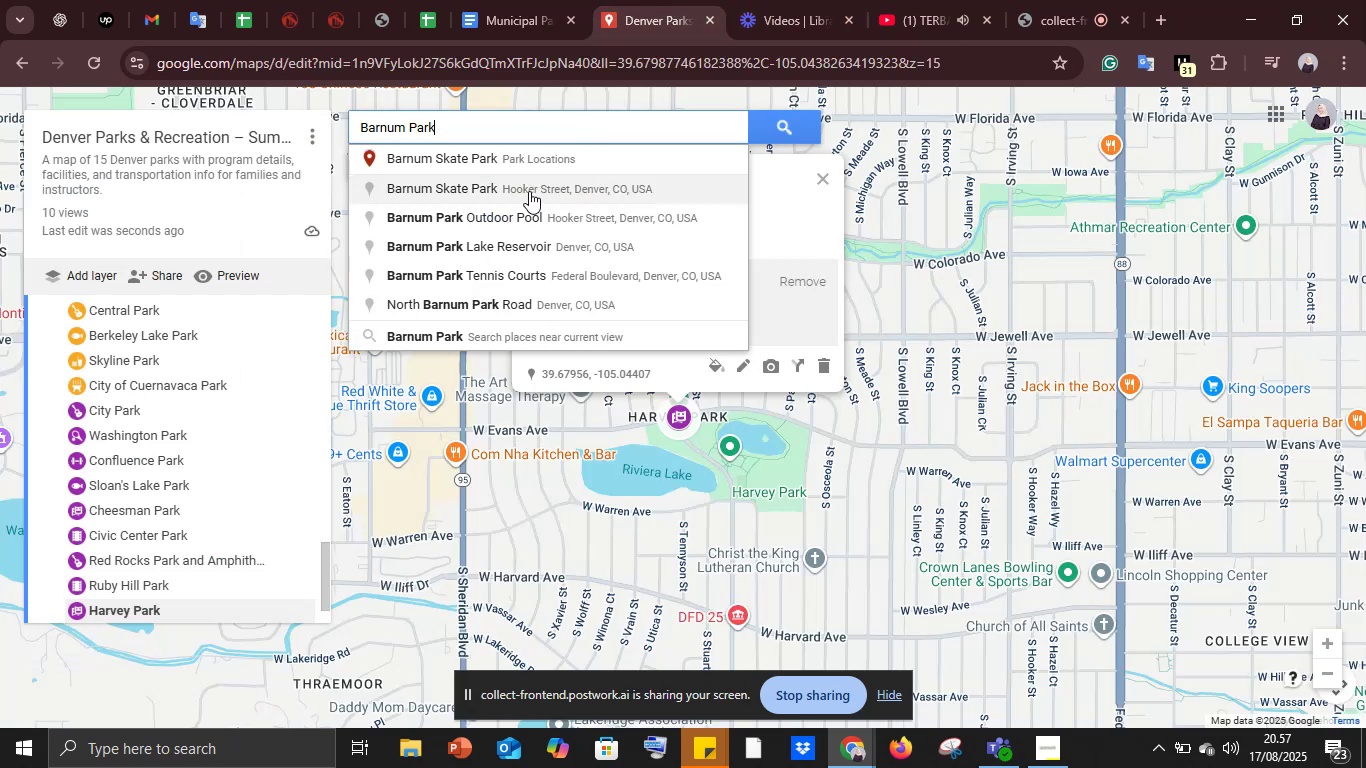 
left_click([528, 191])
 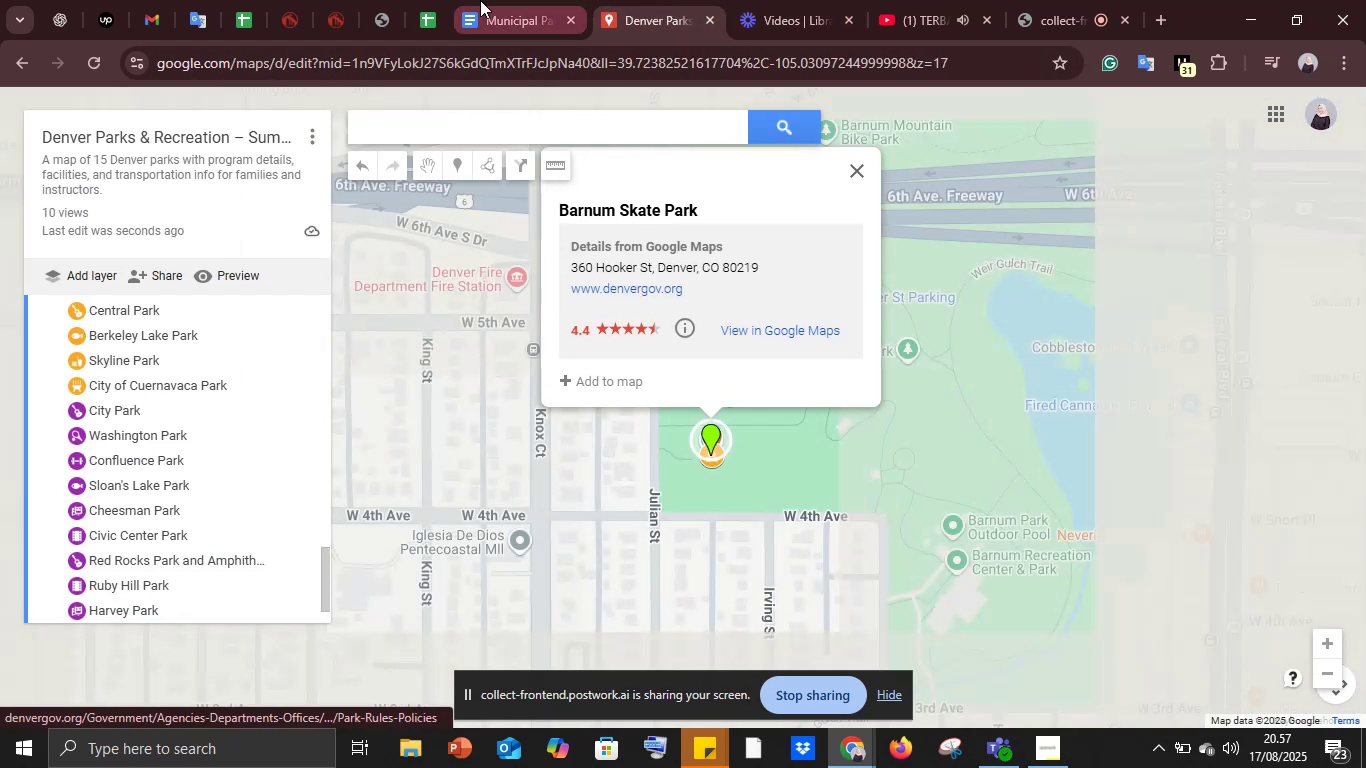 
left_click([480, 0])
 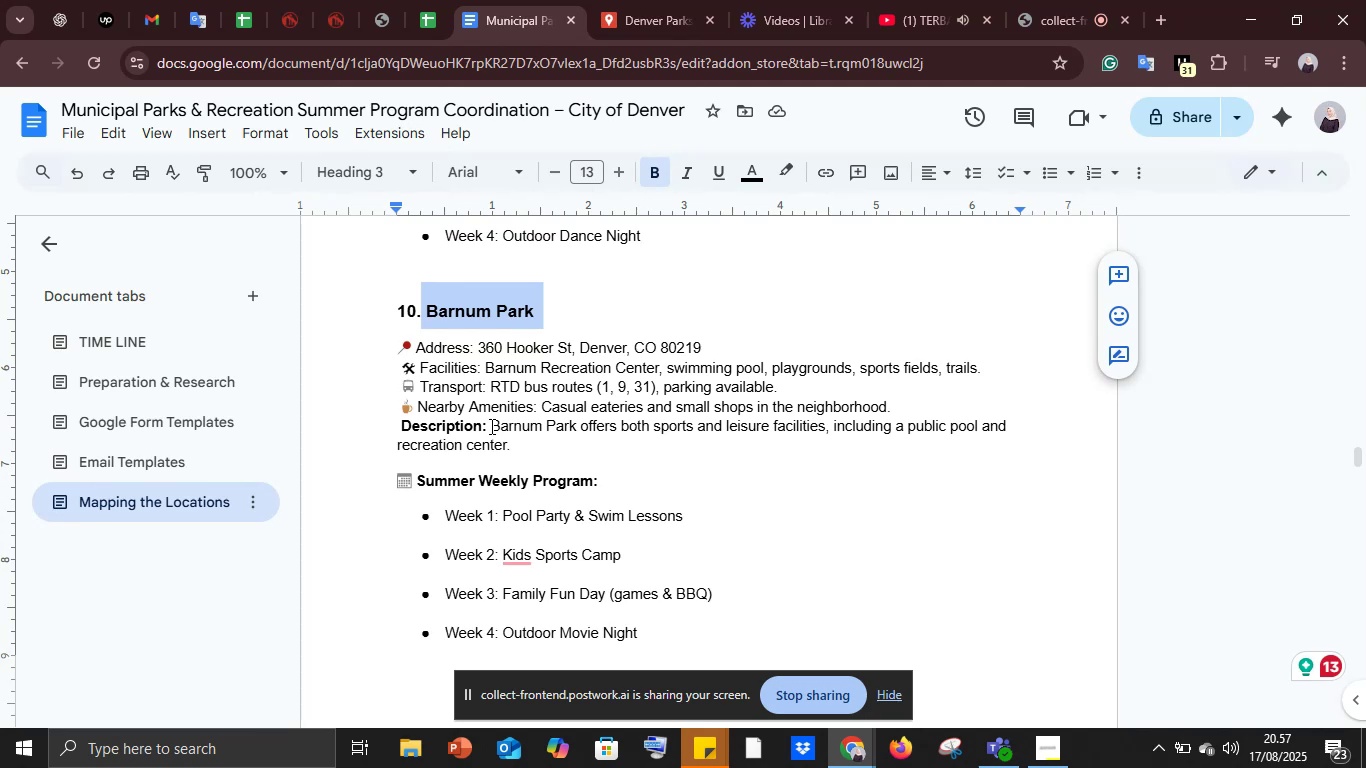 
scroll: coordinate [486, 430], scroll_direction: down, amount: 2.0
 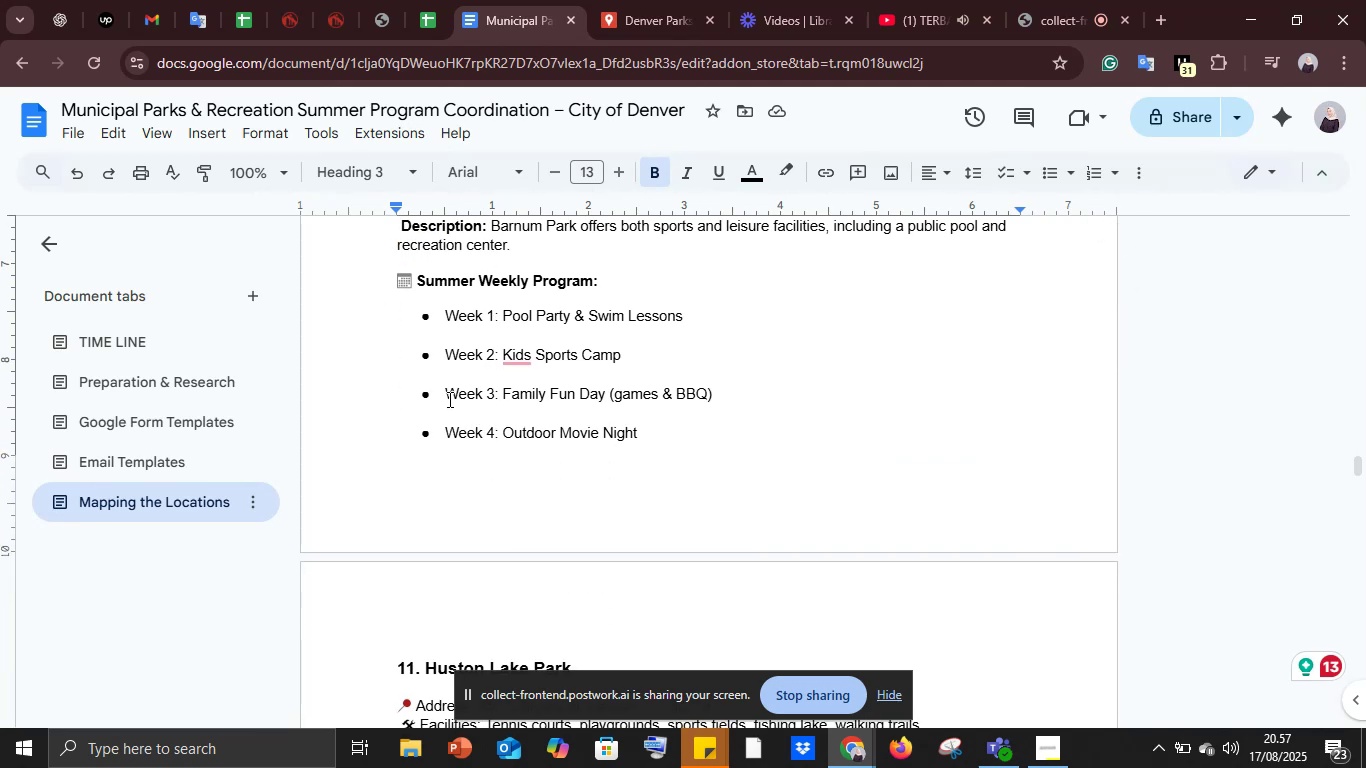 
left_click_drag(start_coordinate=[442, 391], to_coordinate=[725, 396])
 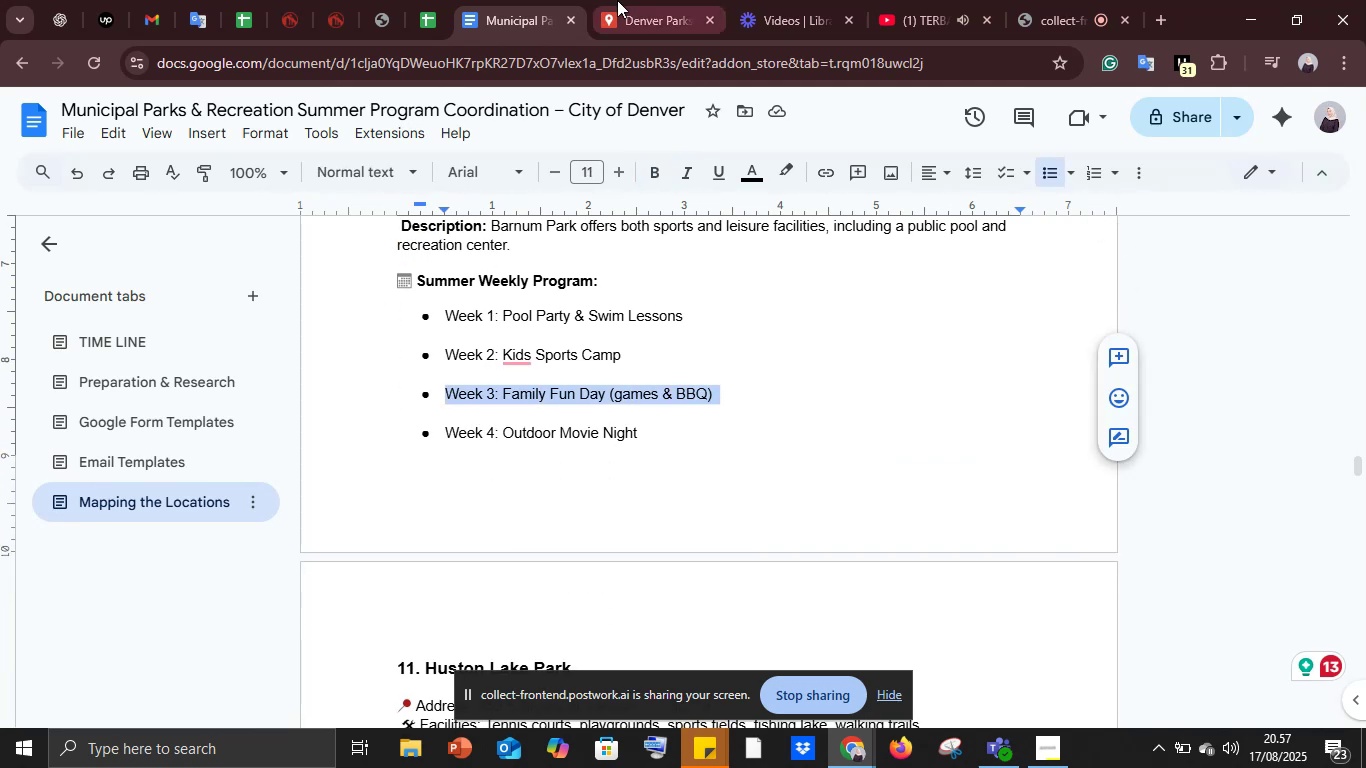 
key(Control+C)
 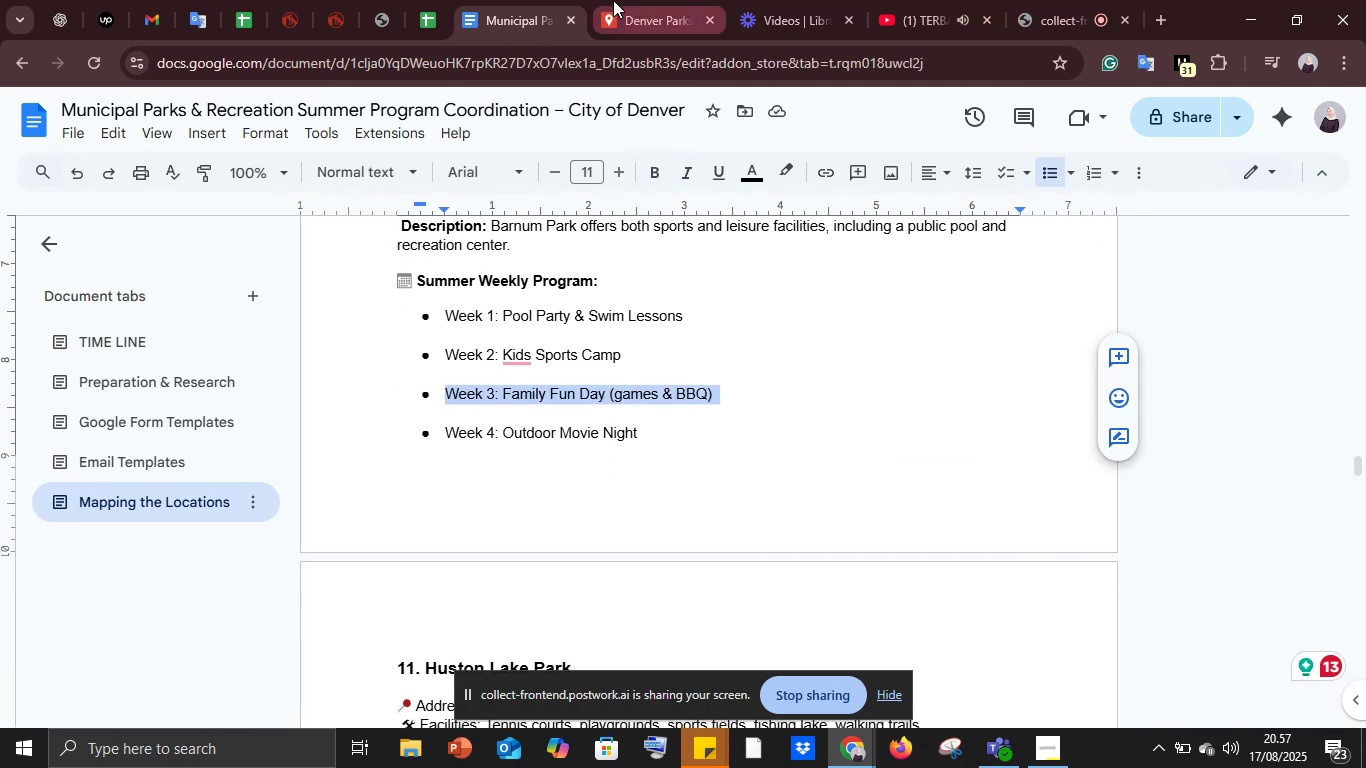 
left_click([613, 0])
 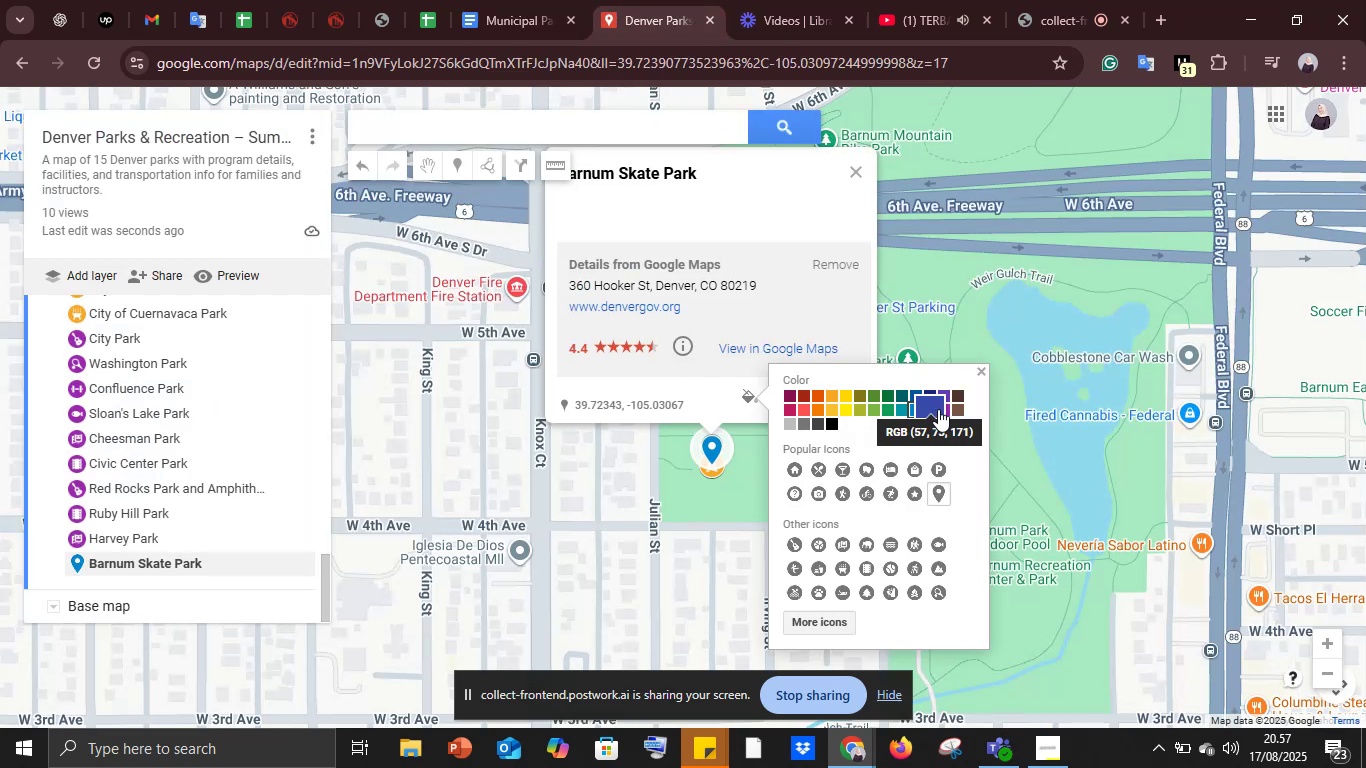 
left_click([950, 409])
 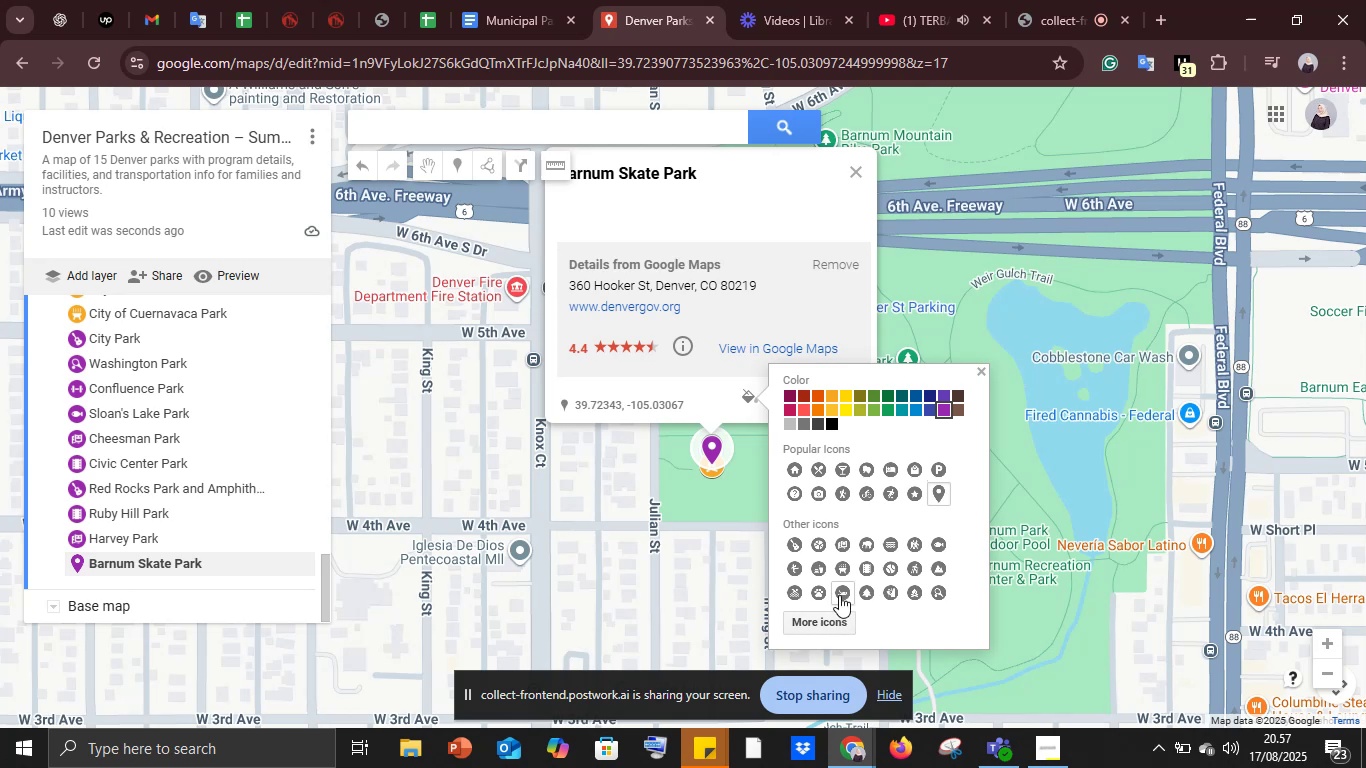 
left_click([841, 570])
 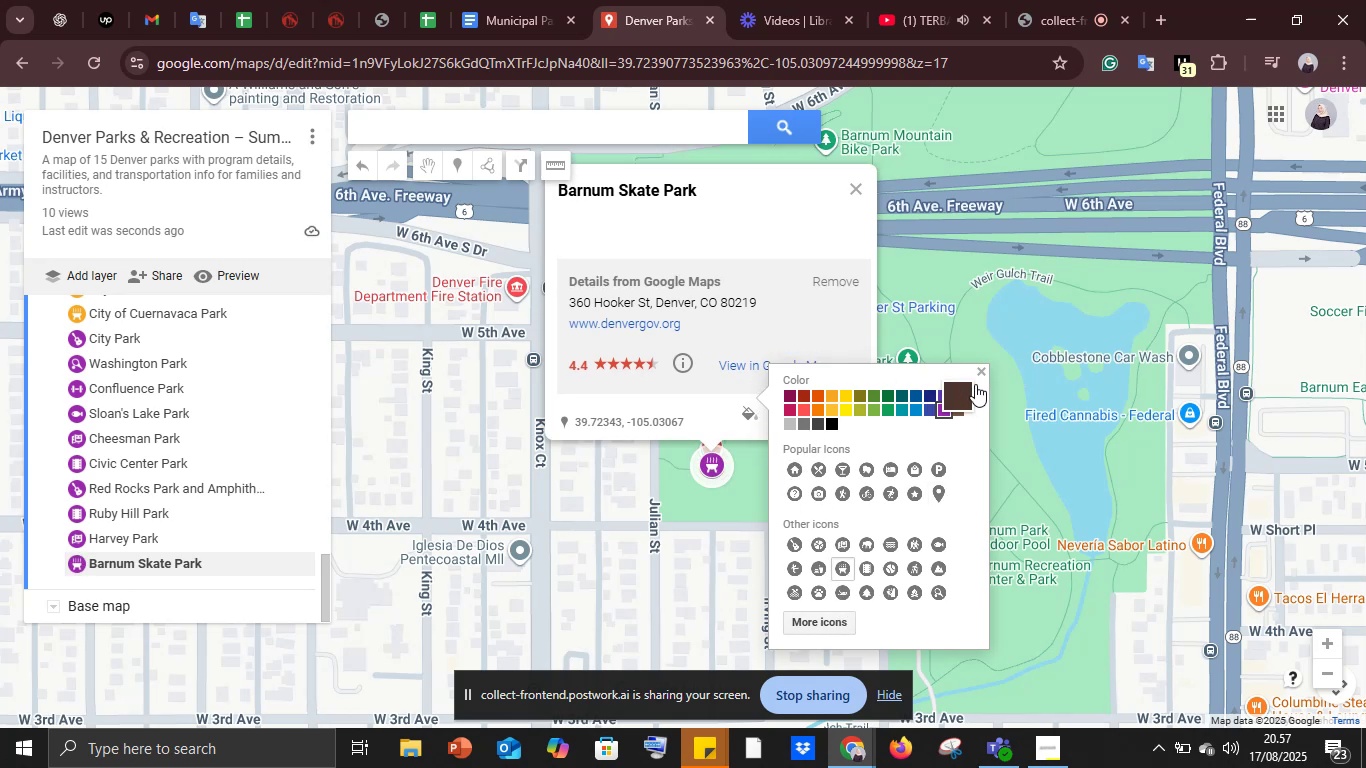 
left_click([980, 375])
 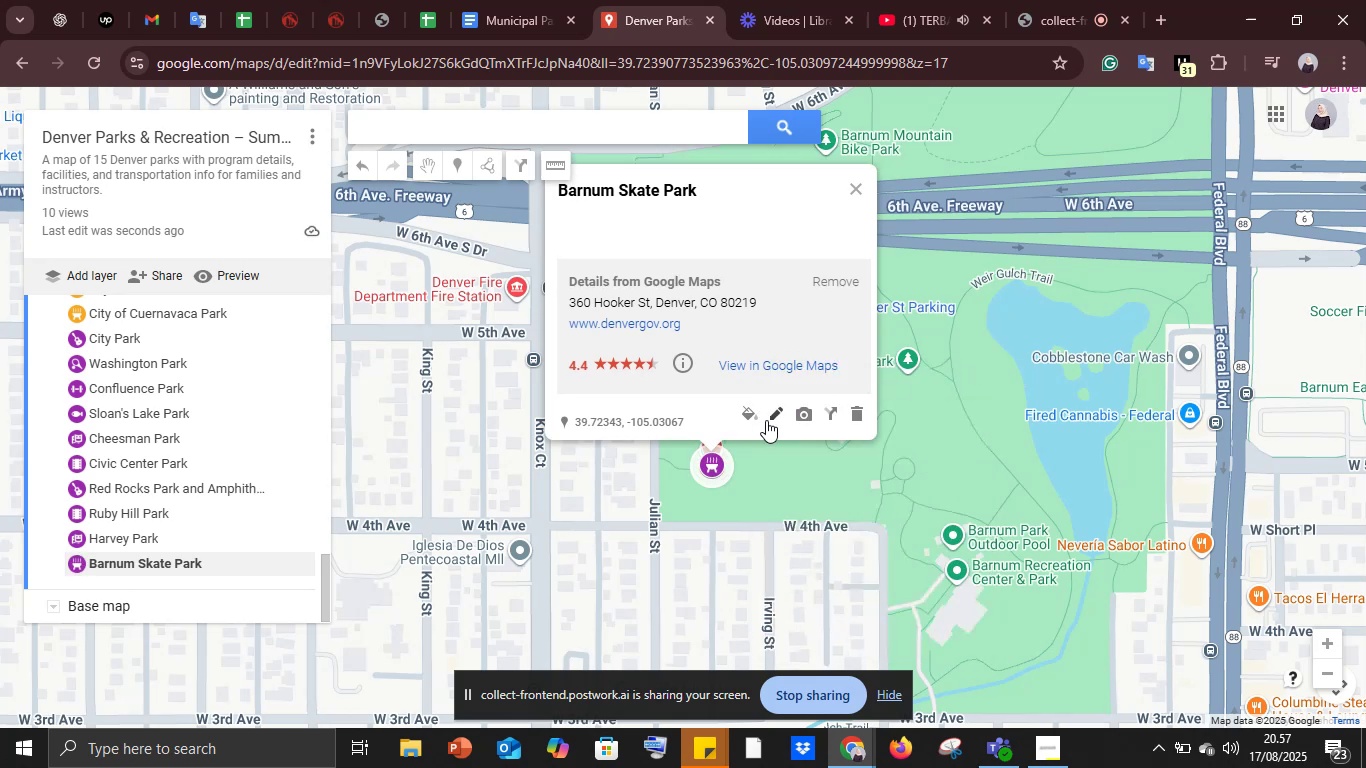 
left_click([774, 414])
 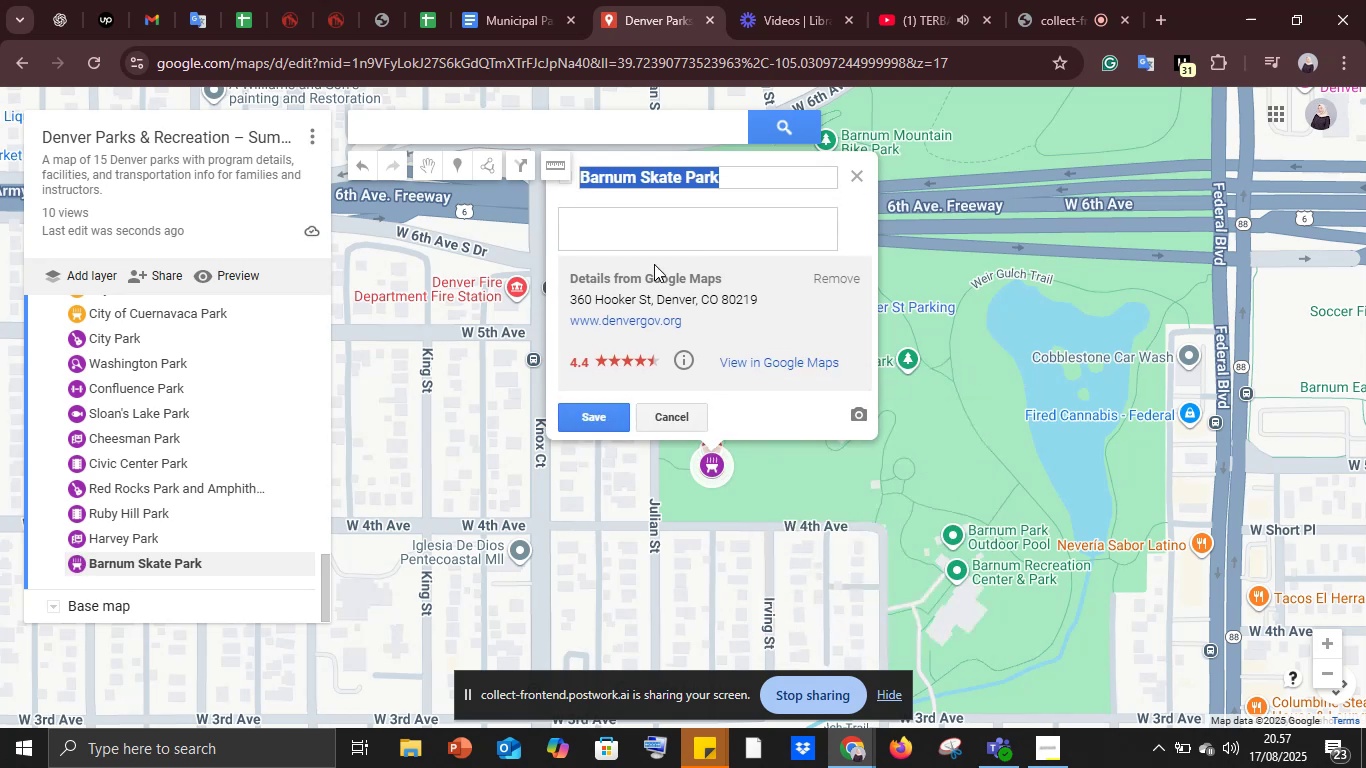 
left_click([642, 239])
 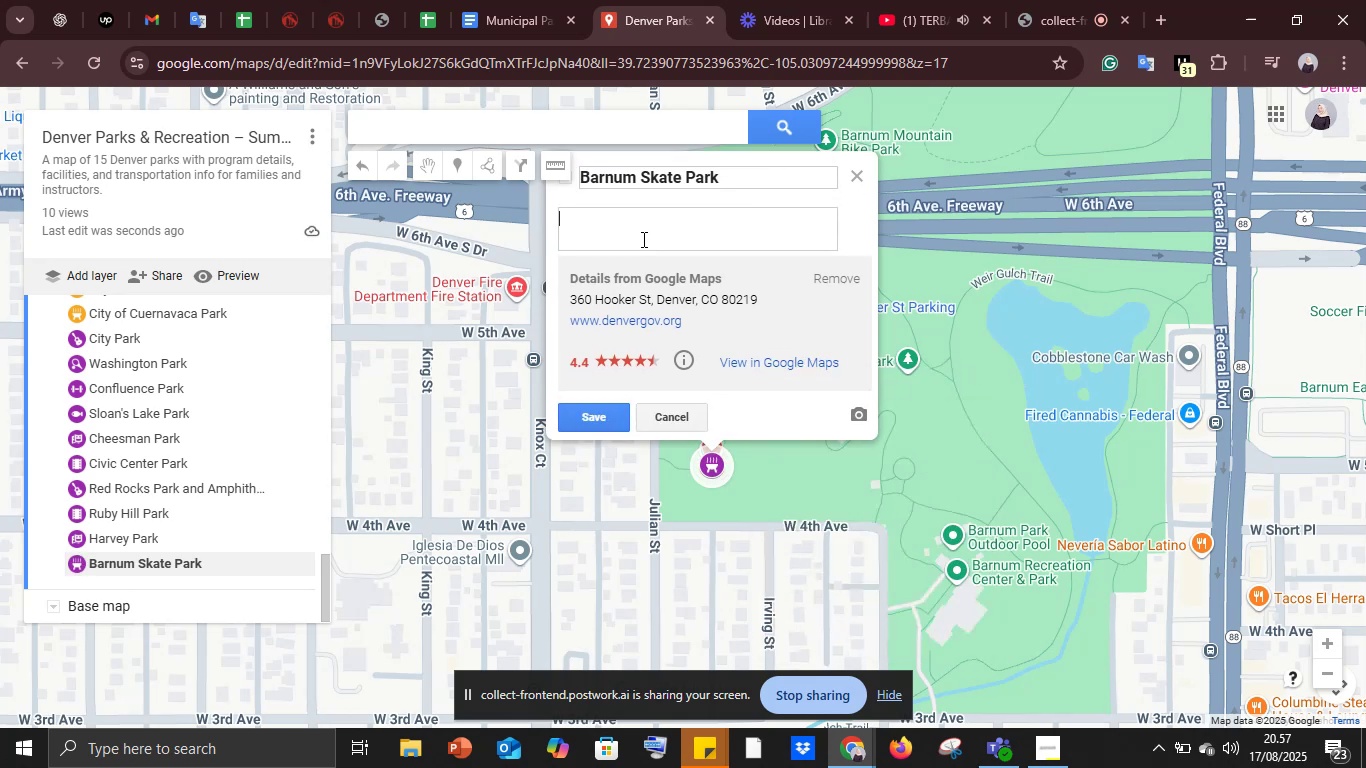 
key(Control+V)
 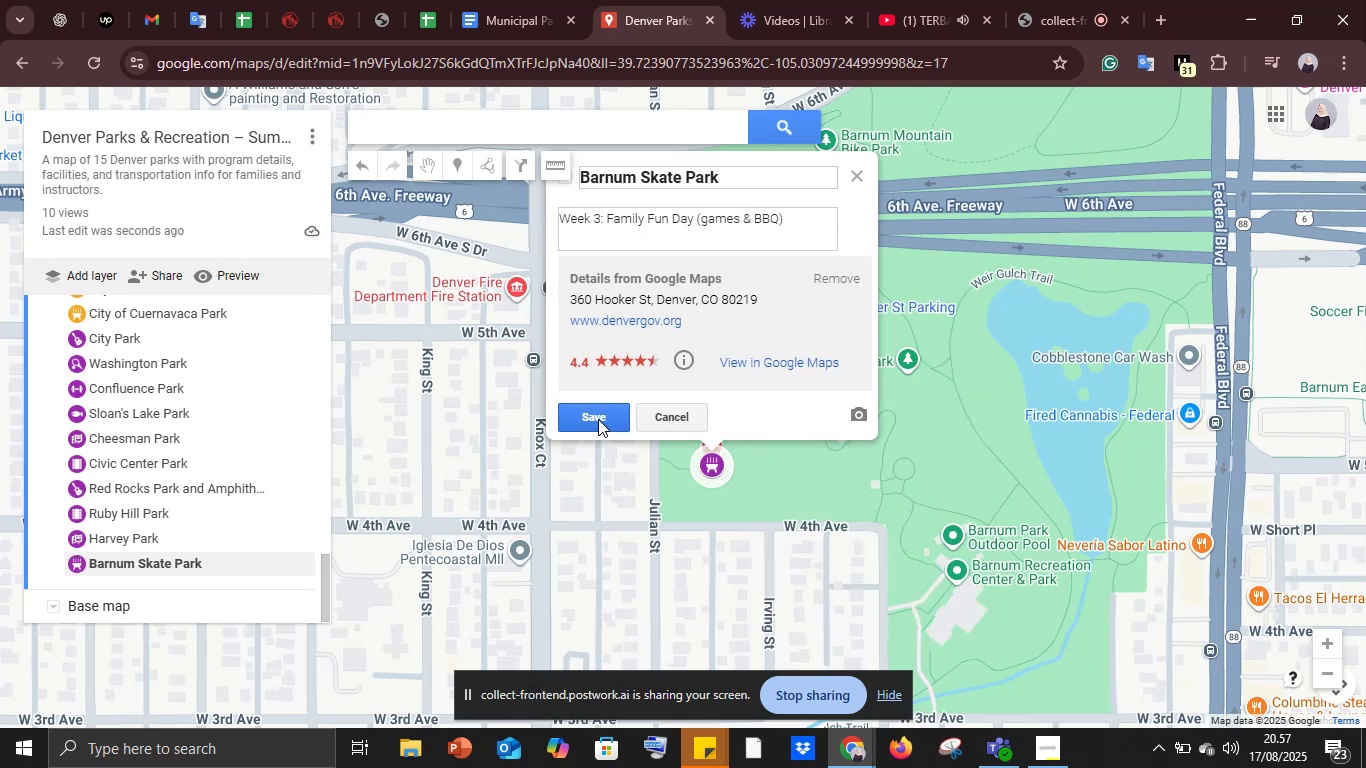 
left_click([598, 419])
 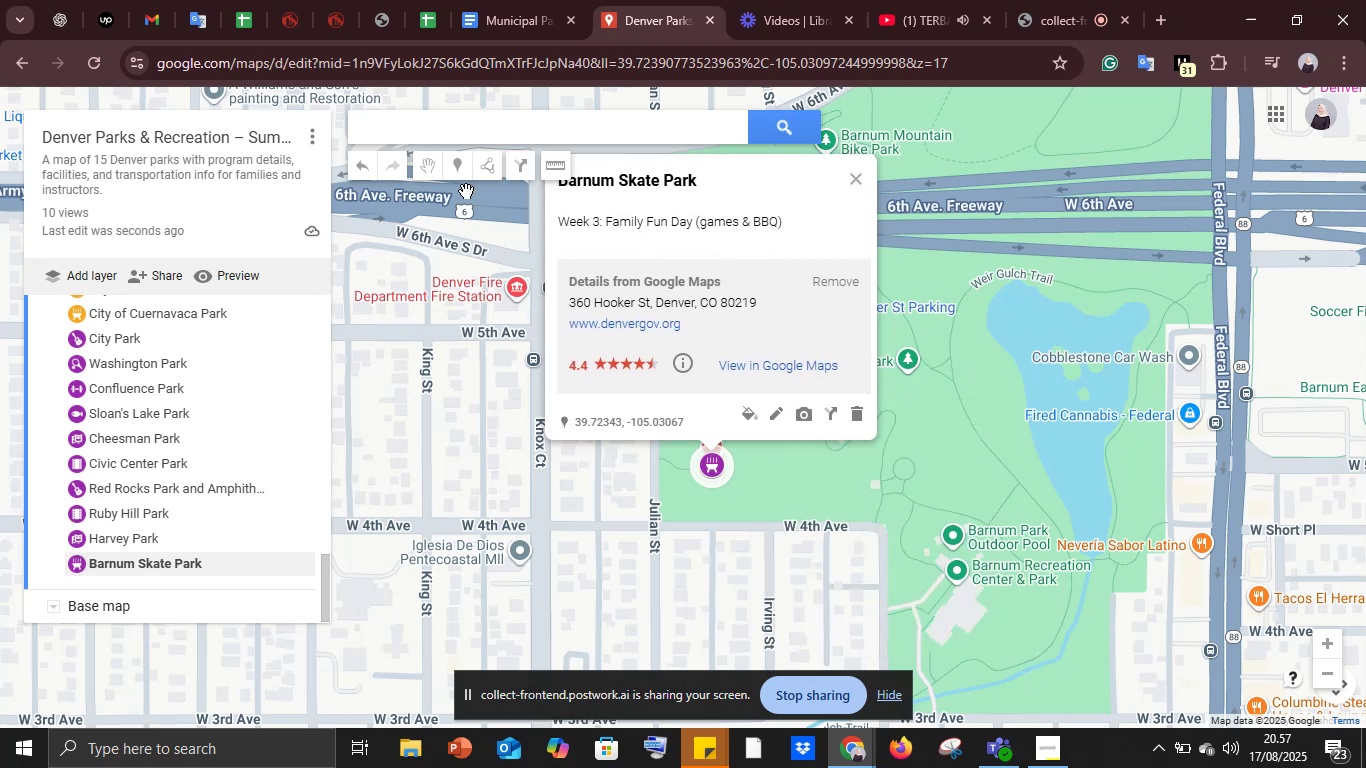 
mouse_move([507, -1])
 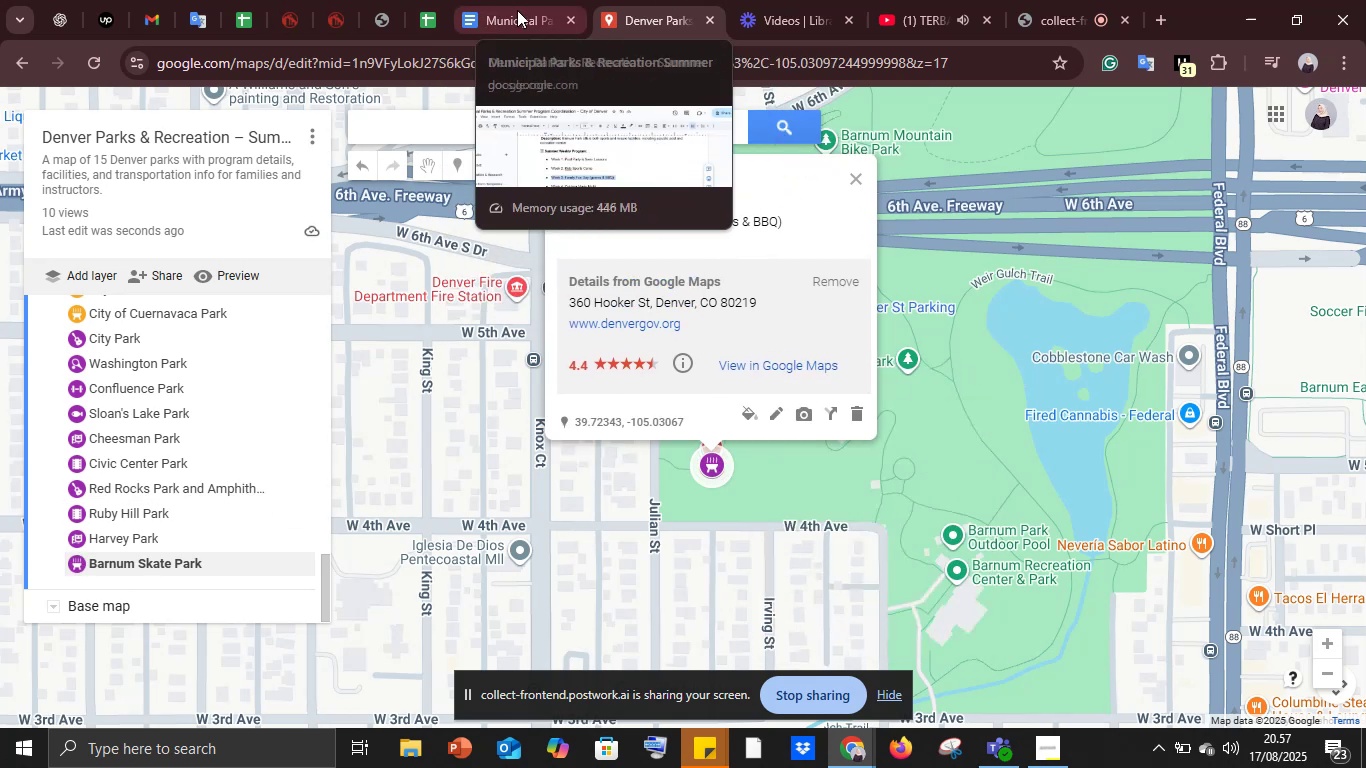 
left_click([517, 9])
 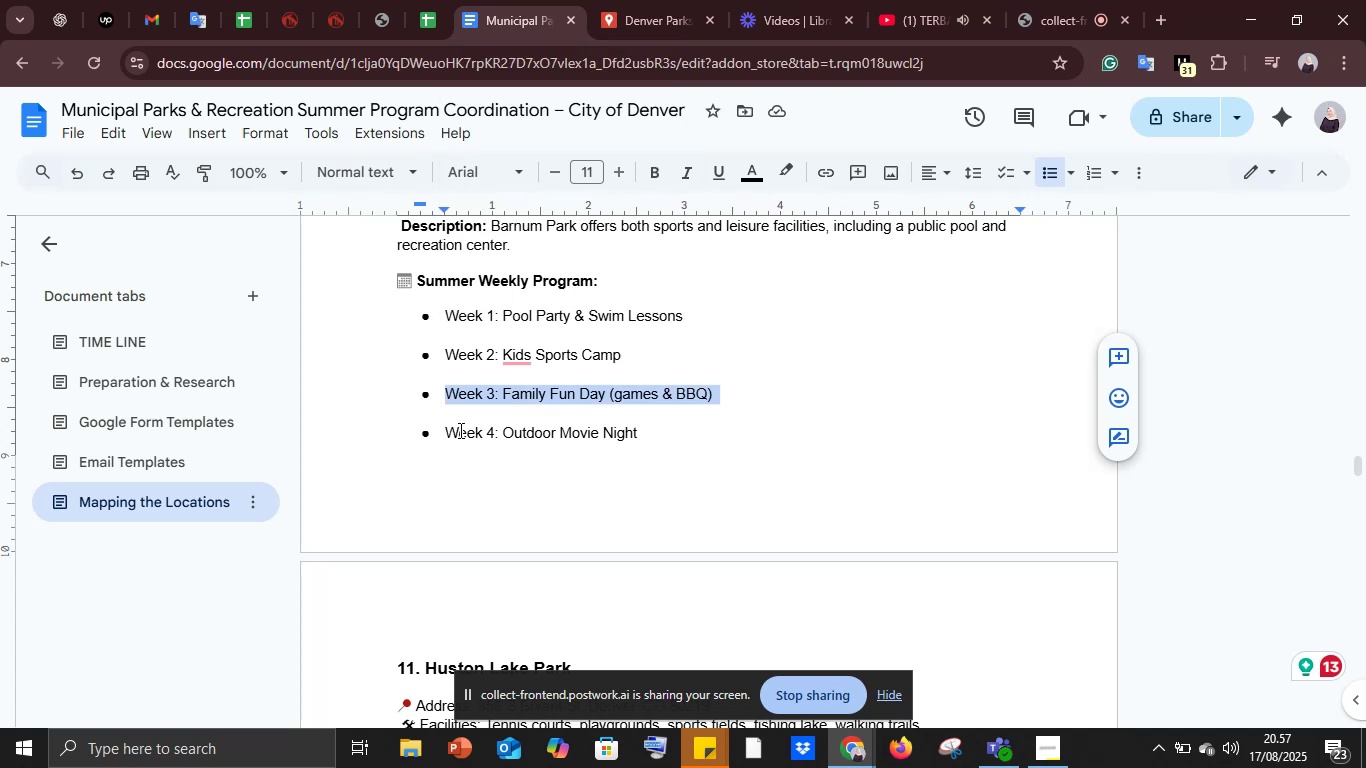 
scroll: coordinate [459, 430], scroll_direction: down, amount: 2.0
 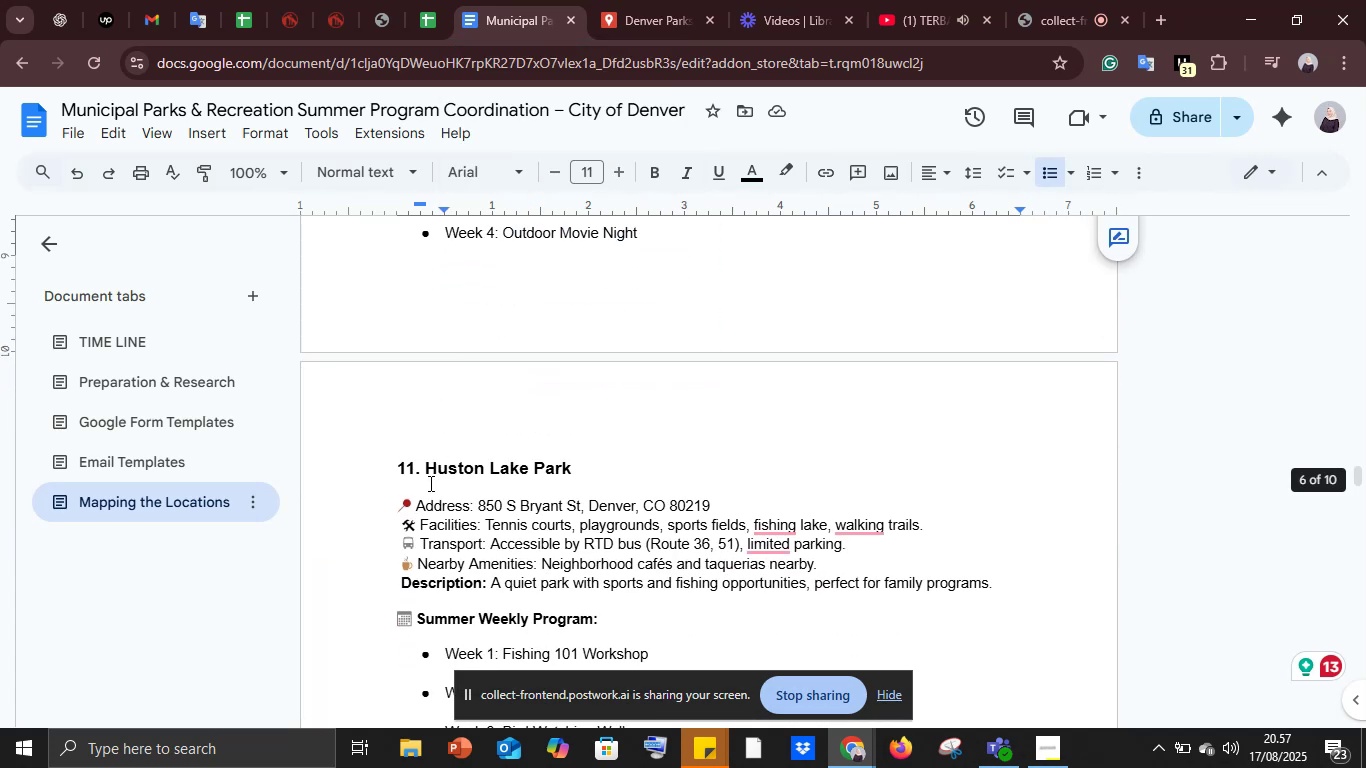 
left_click_drag(start_coordinate=[422, 473], to_coordinate=[579, 469])
 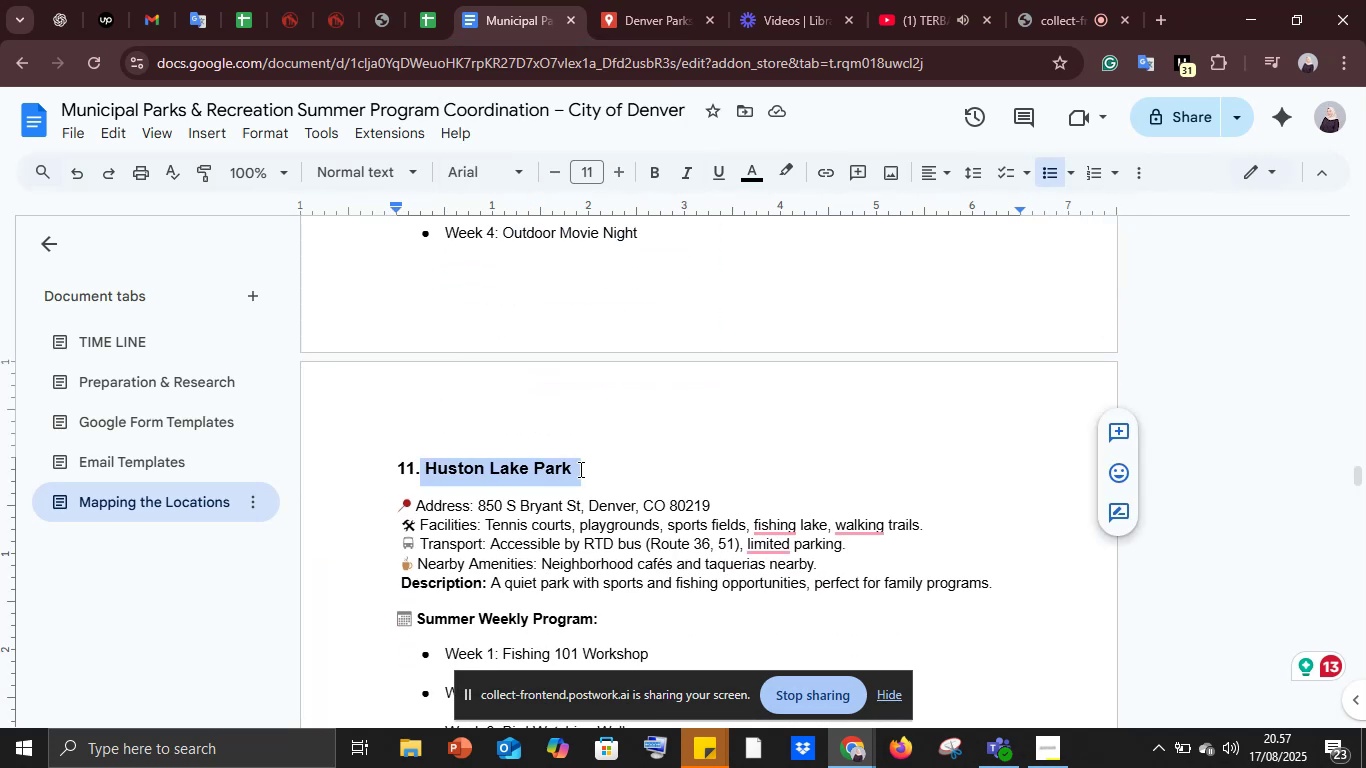 
key(Control+C)
 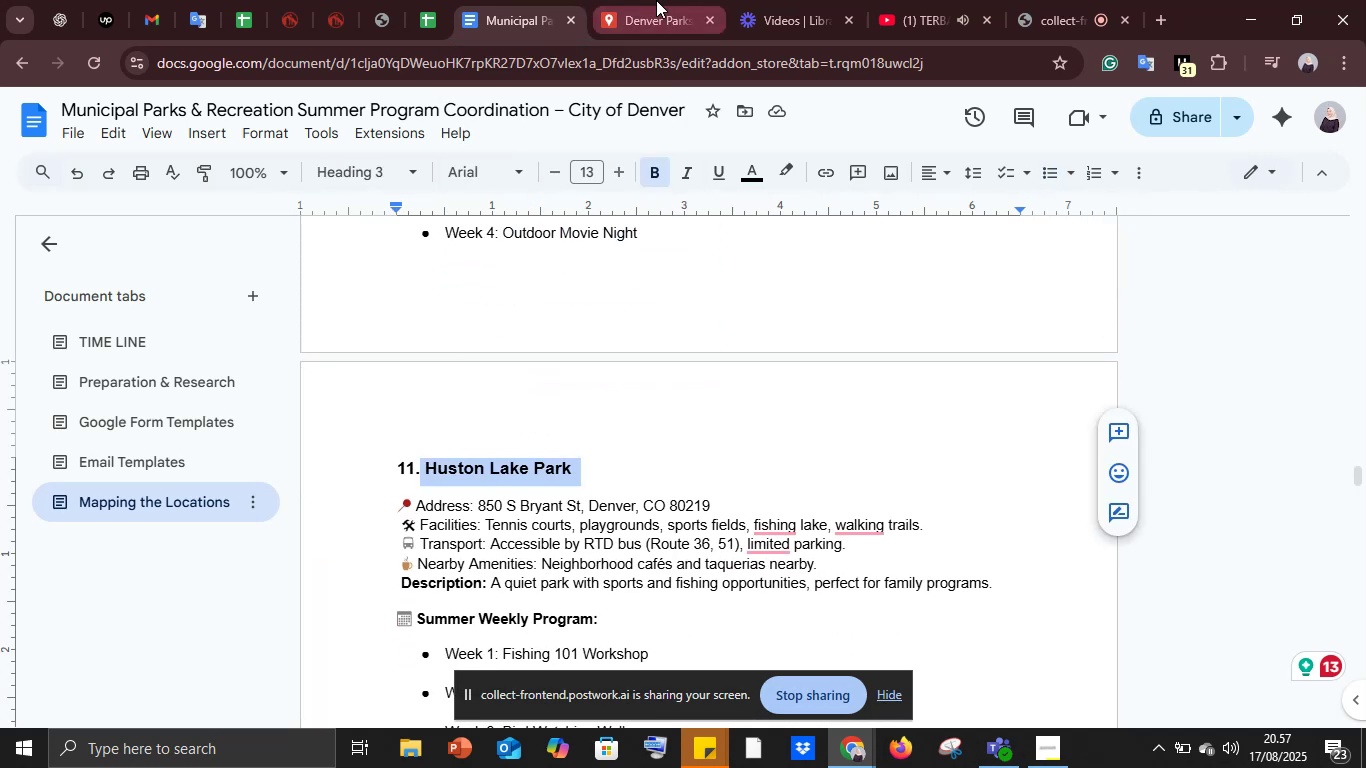 
left_click([656, 0])
 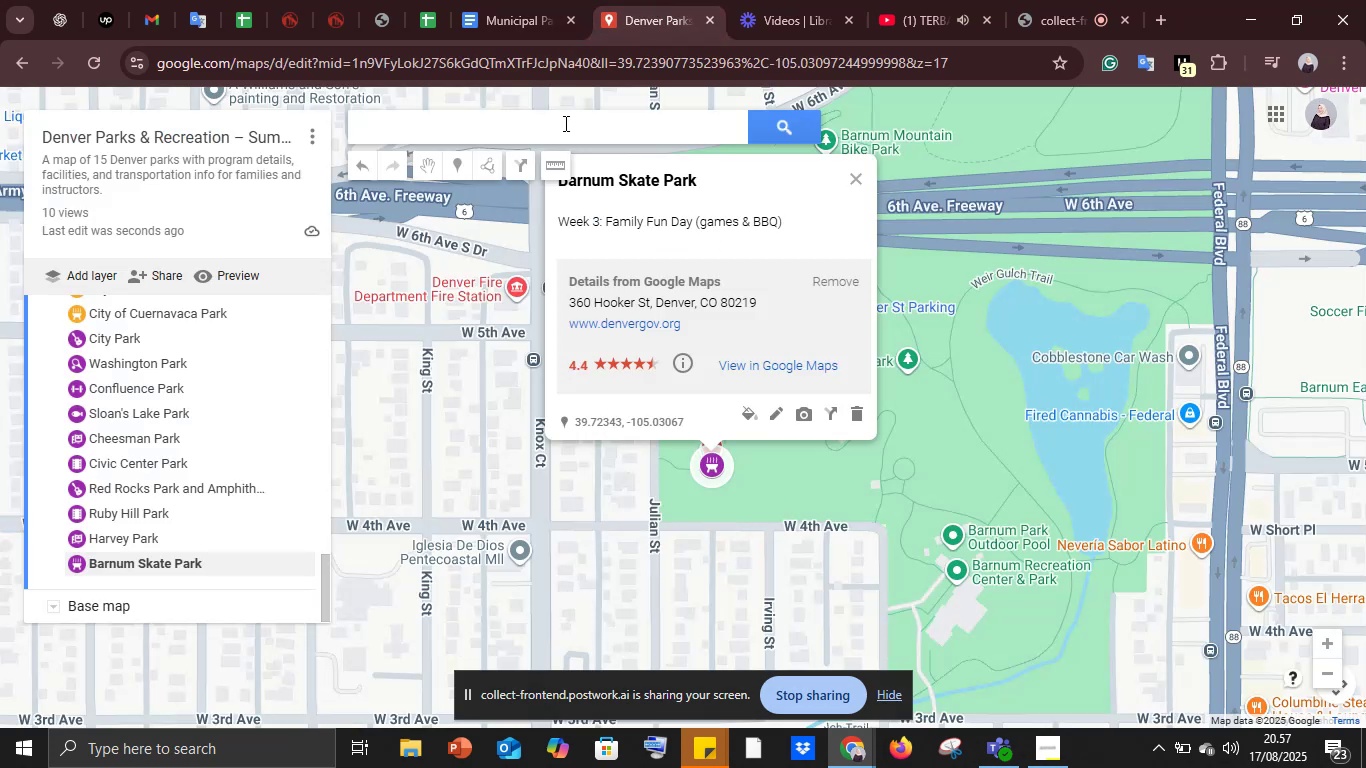 
key(Control+ControlLeft)
 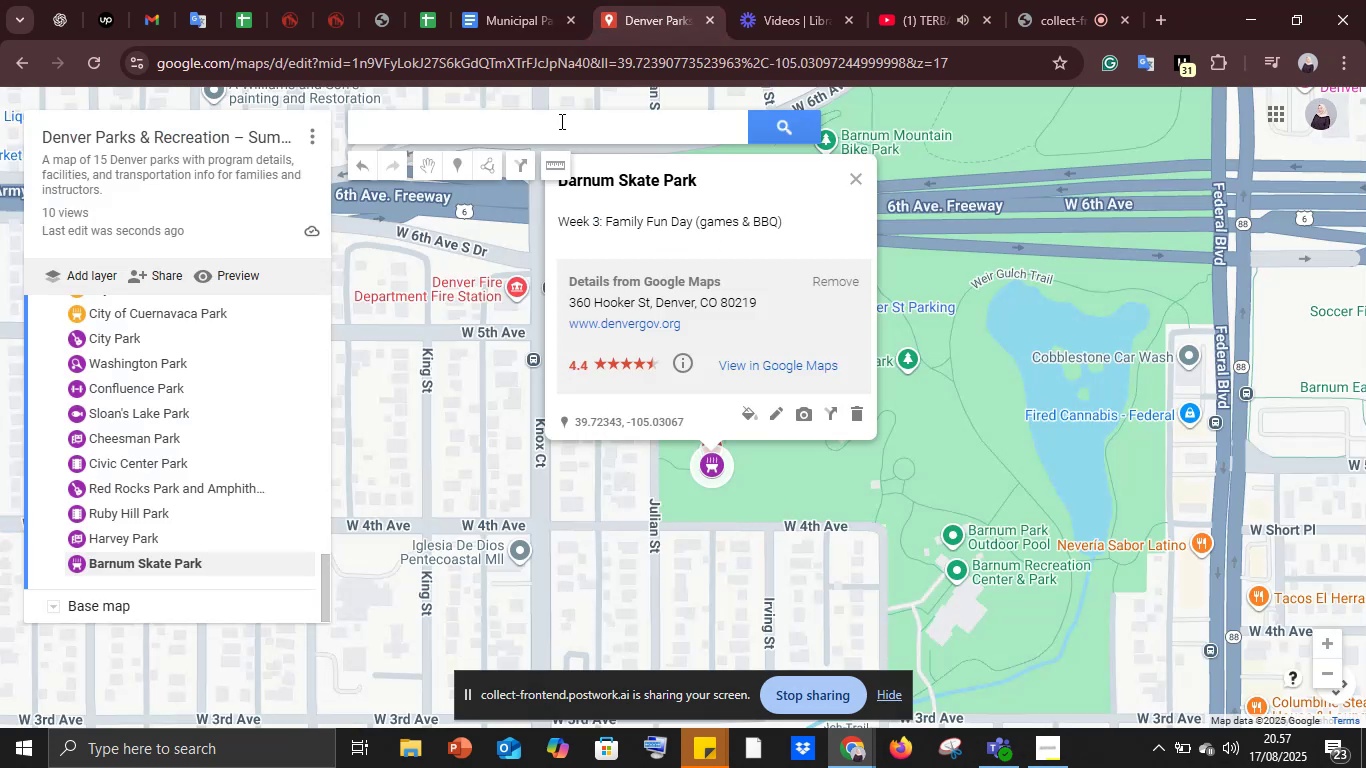 
left_click([560, 121])
 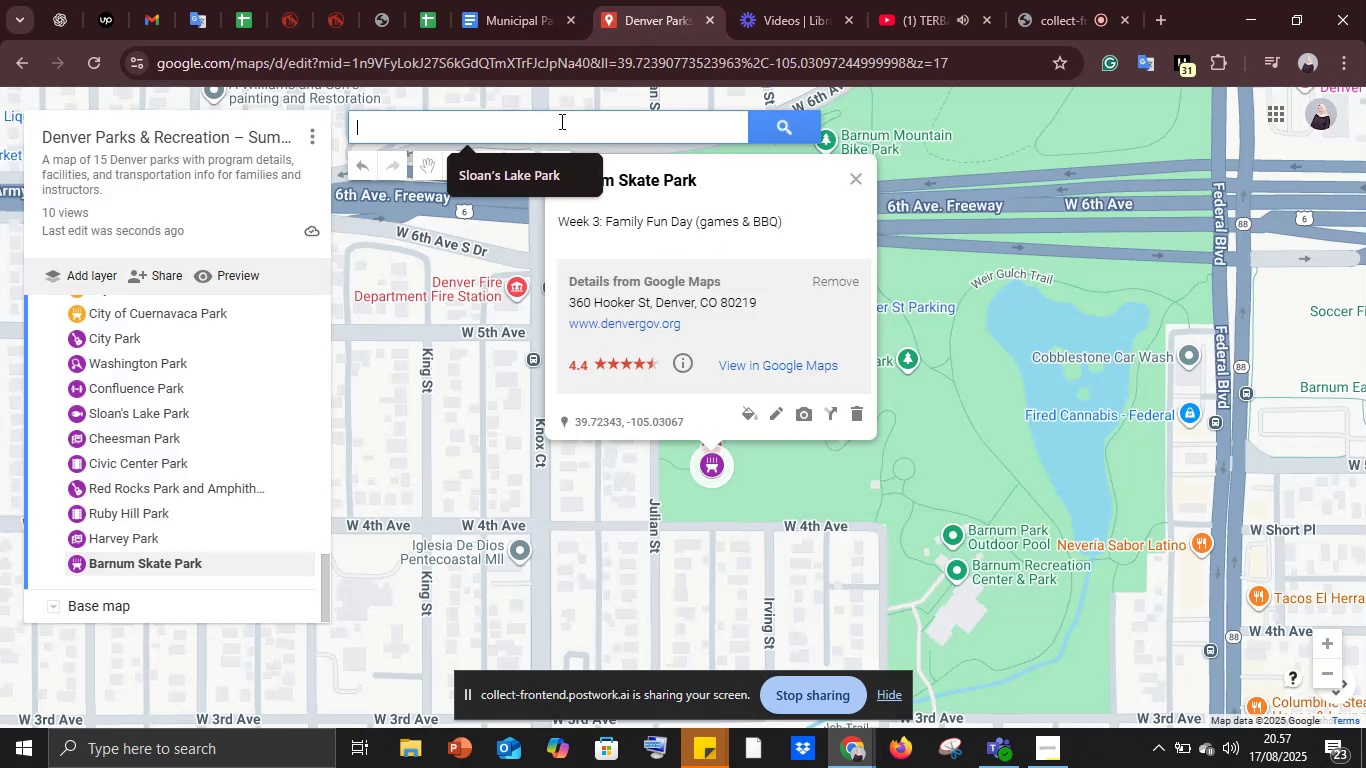 
key(Control+V)
 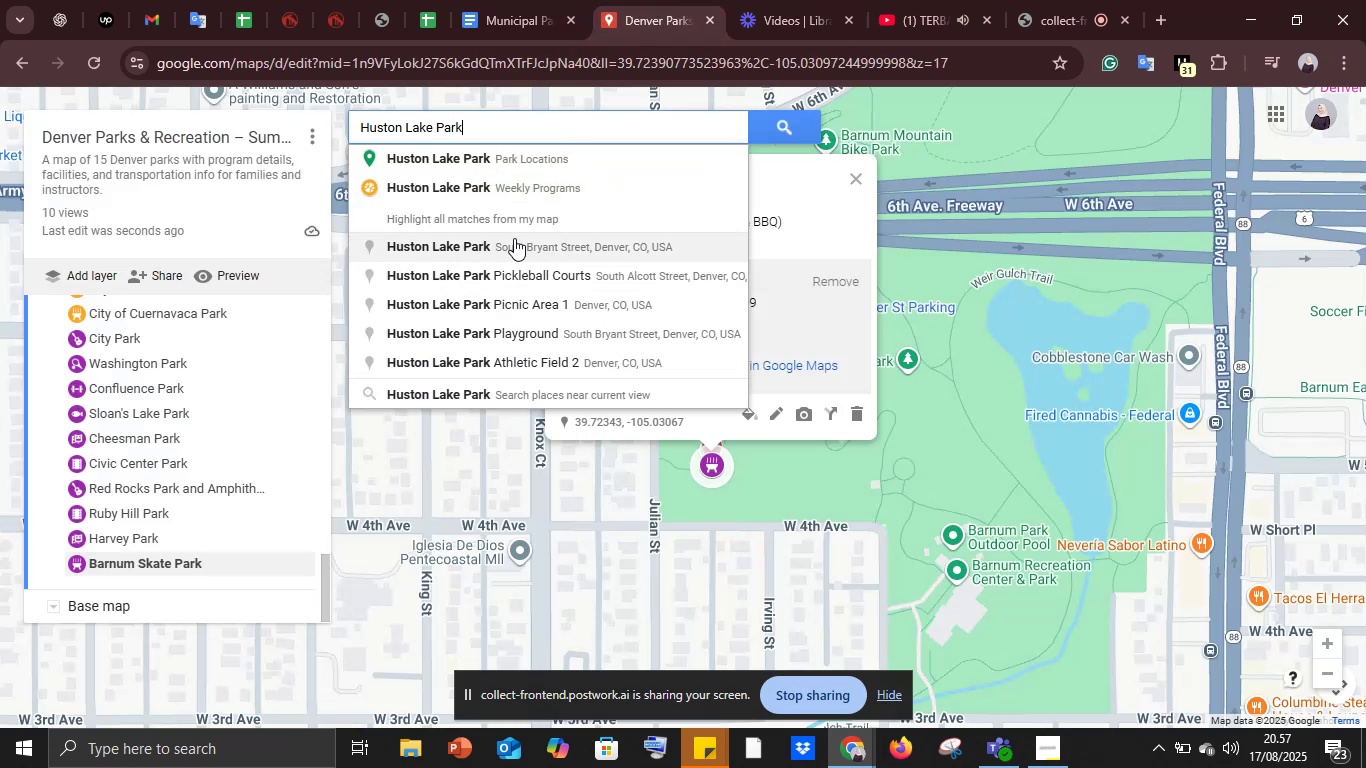 
left_click([514, 245])
 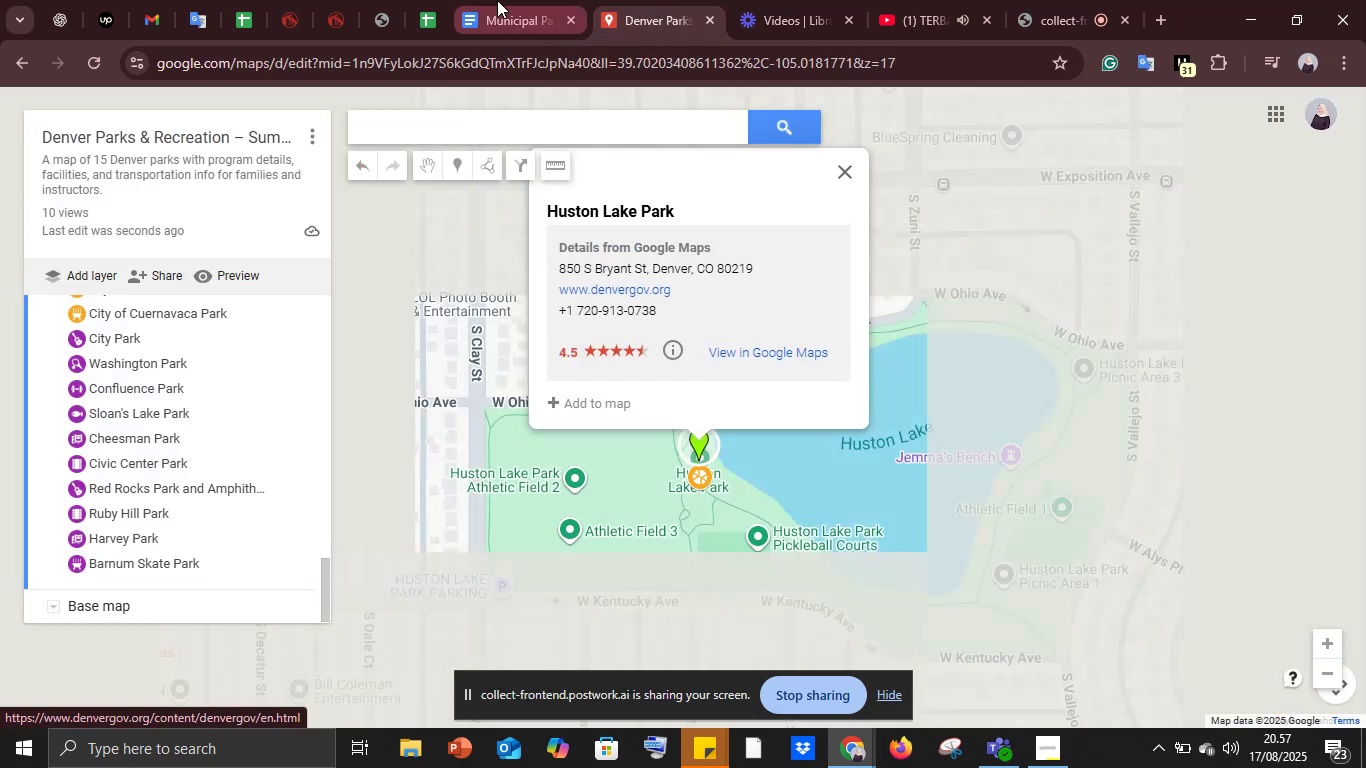 
left_click([497, 0])
 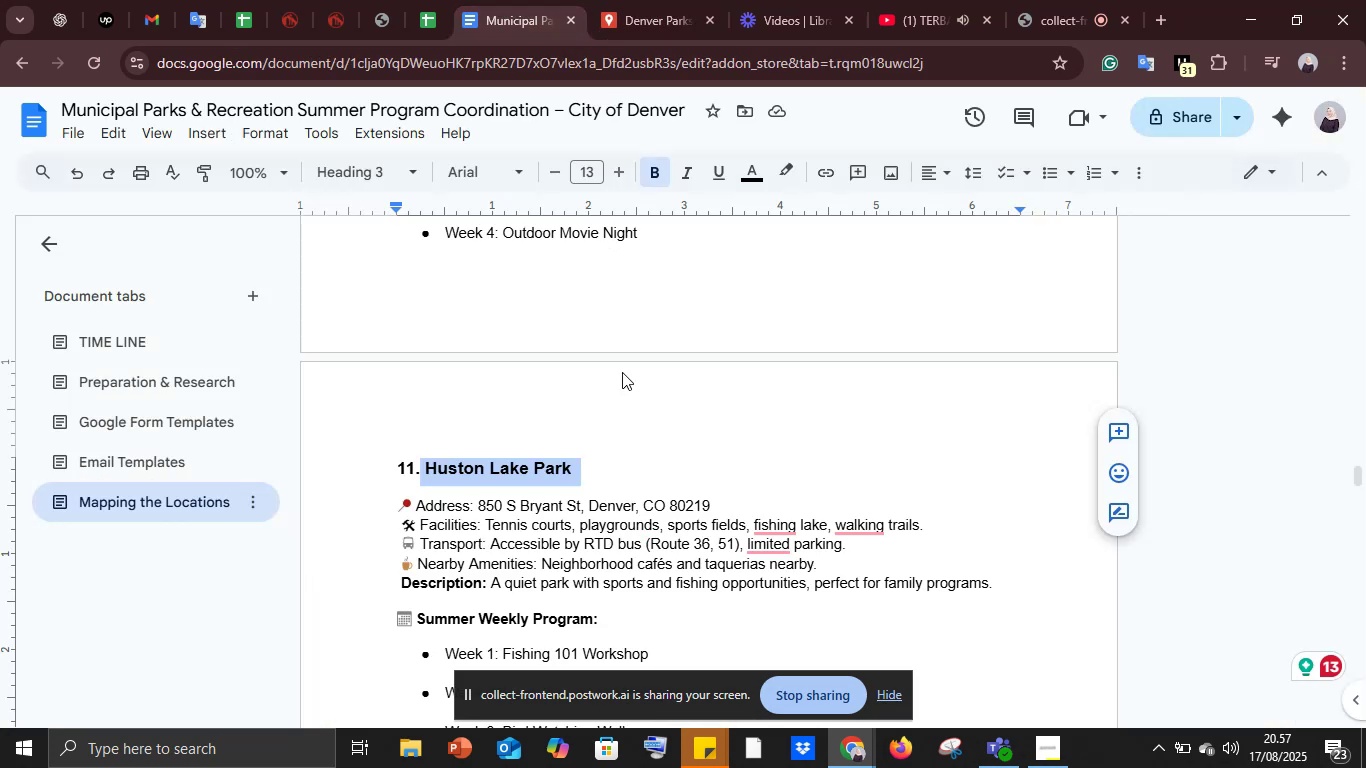 
scroll: coordinate [506, 438], scroll_direction: down, amount: 3.0
 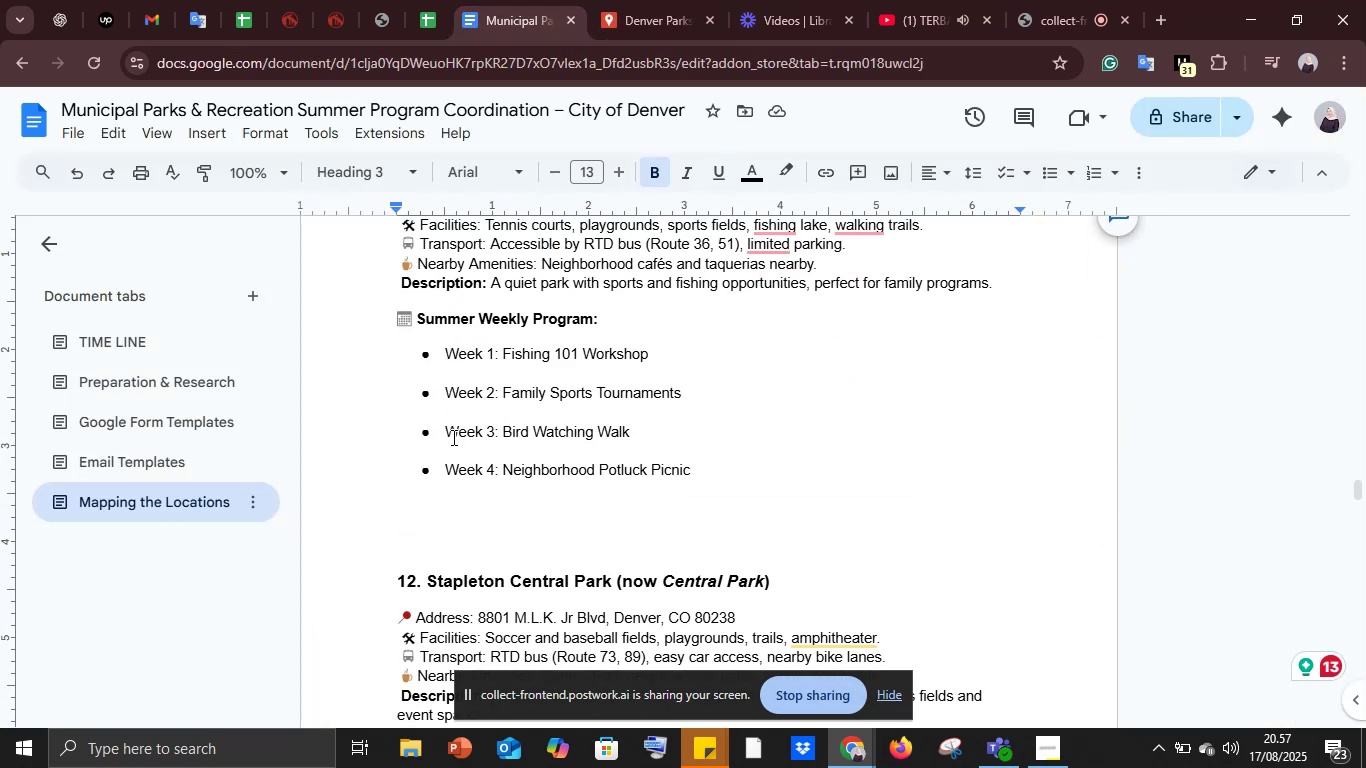 
left_click_drag(start_coordinate=[447, 432], to_coordinate=[639, 434])
 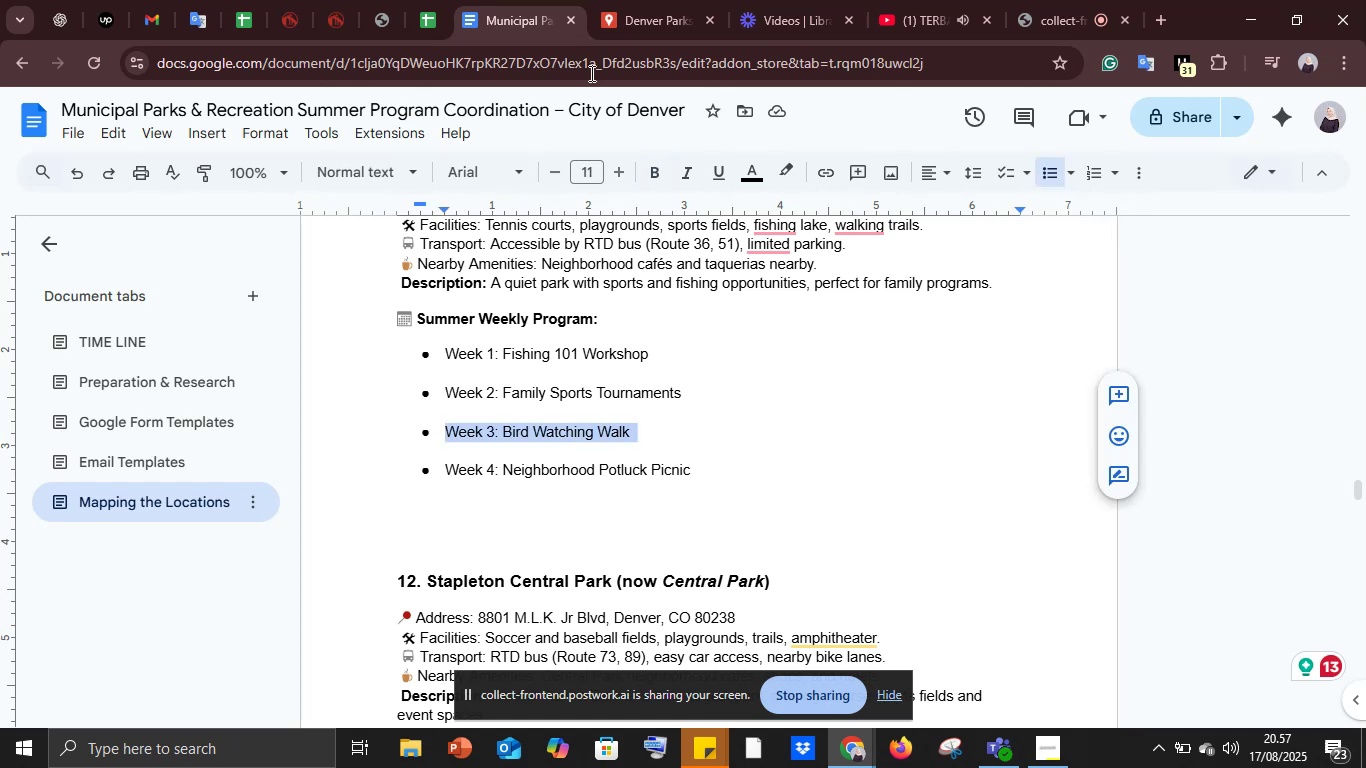 
key(Control+C)
 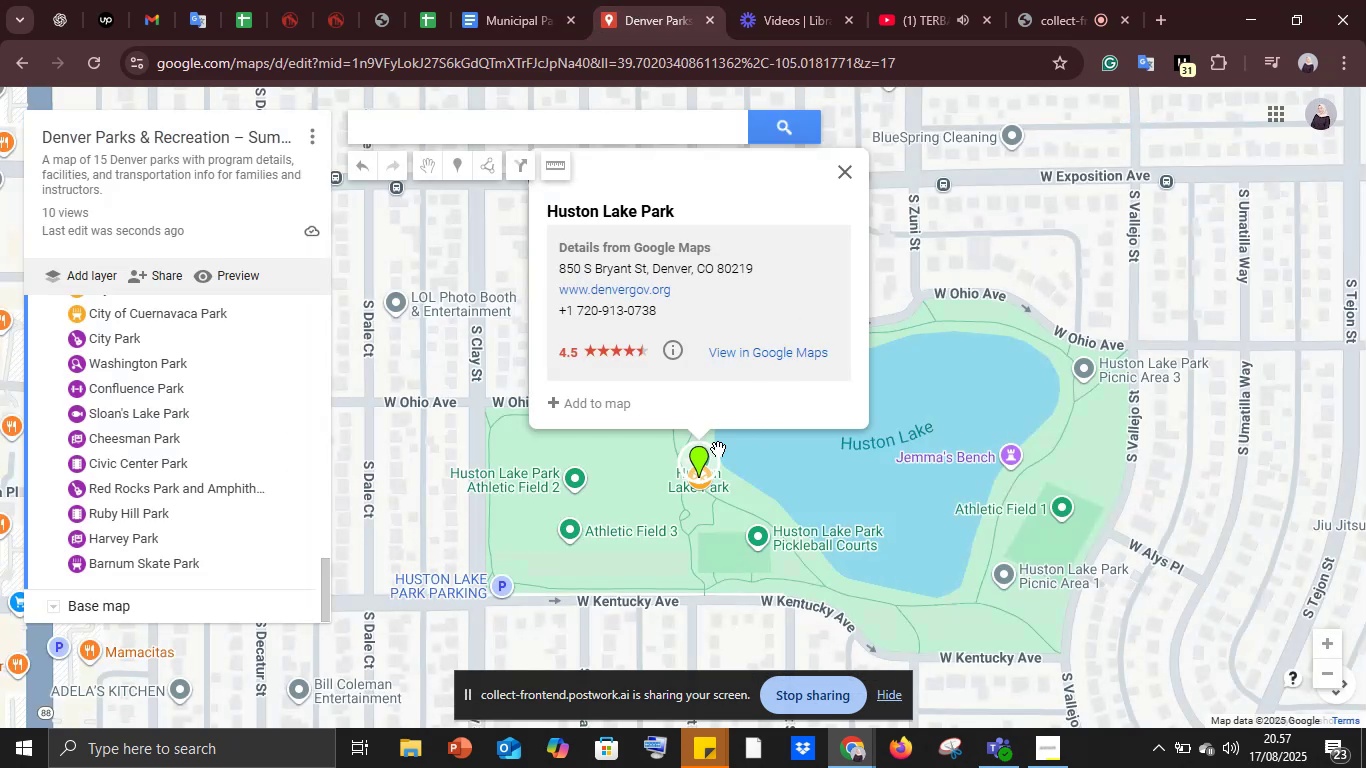 
left_click([601, 415])
 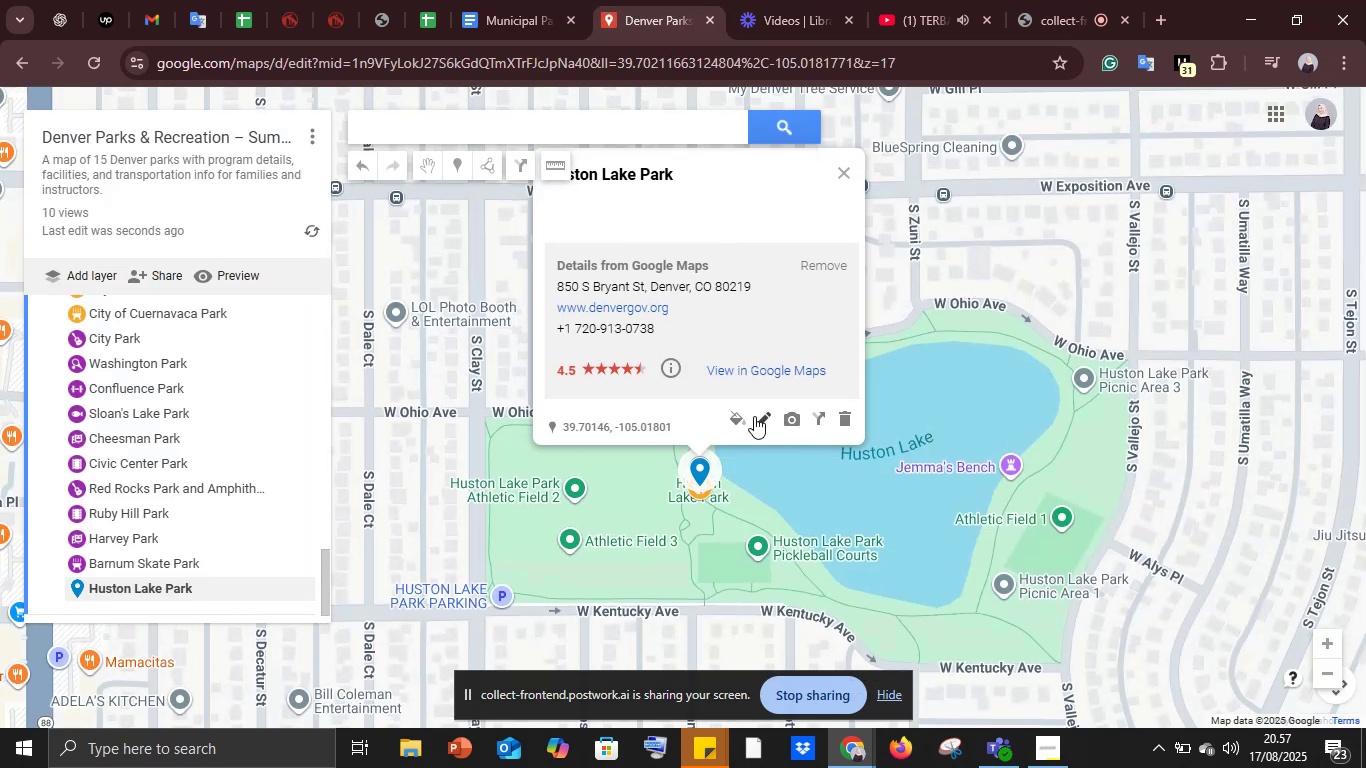 
left_click([744, 416])
 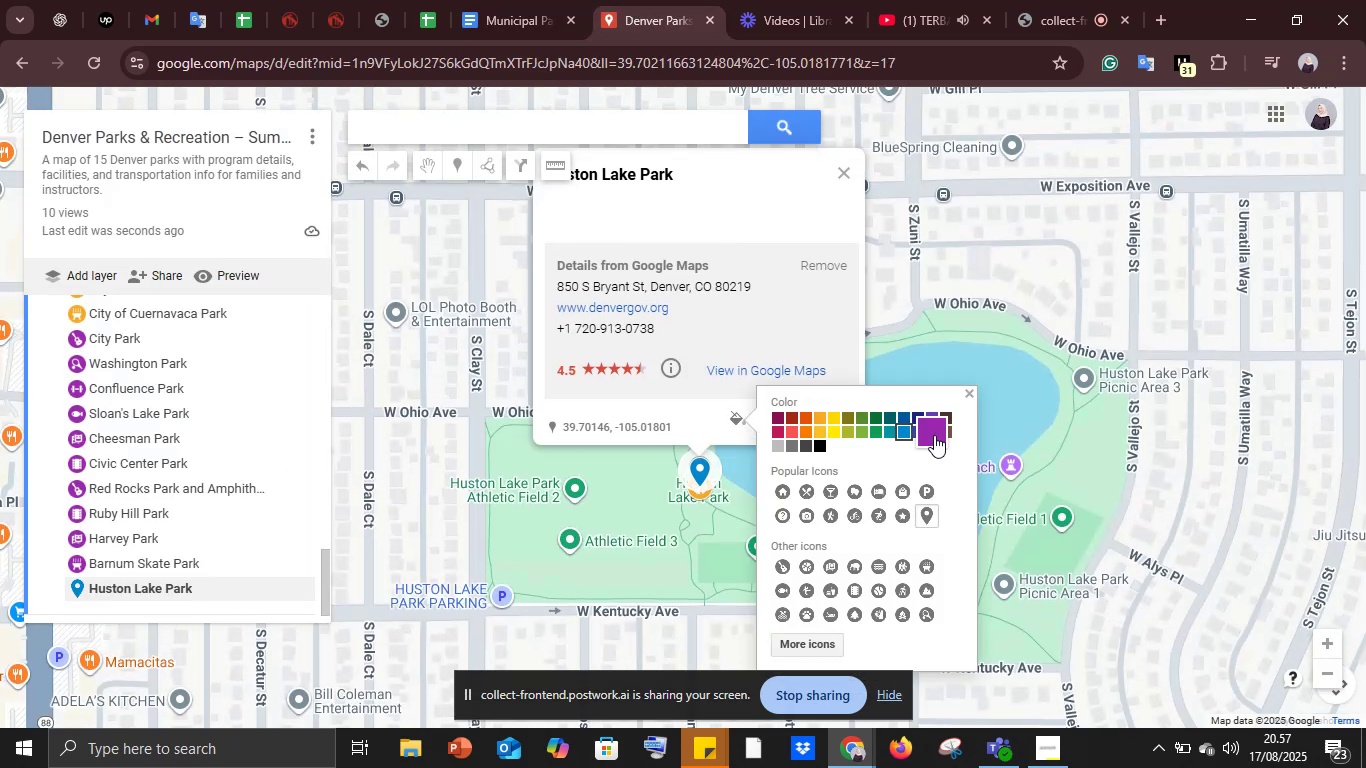 
left_click([934, 435])
 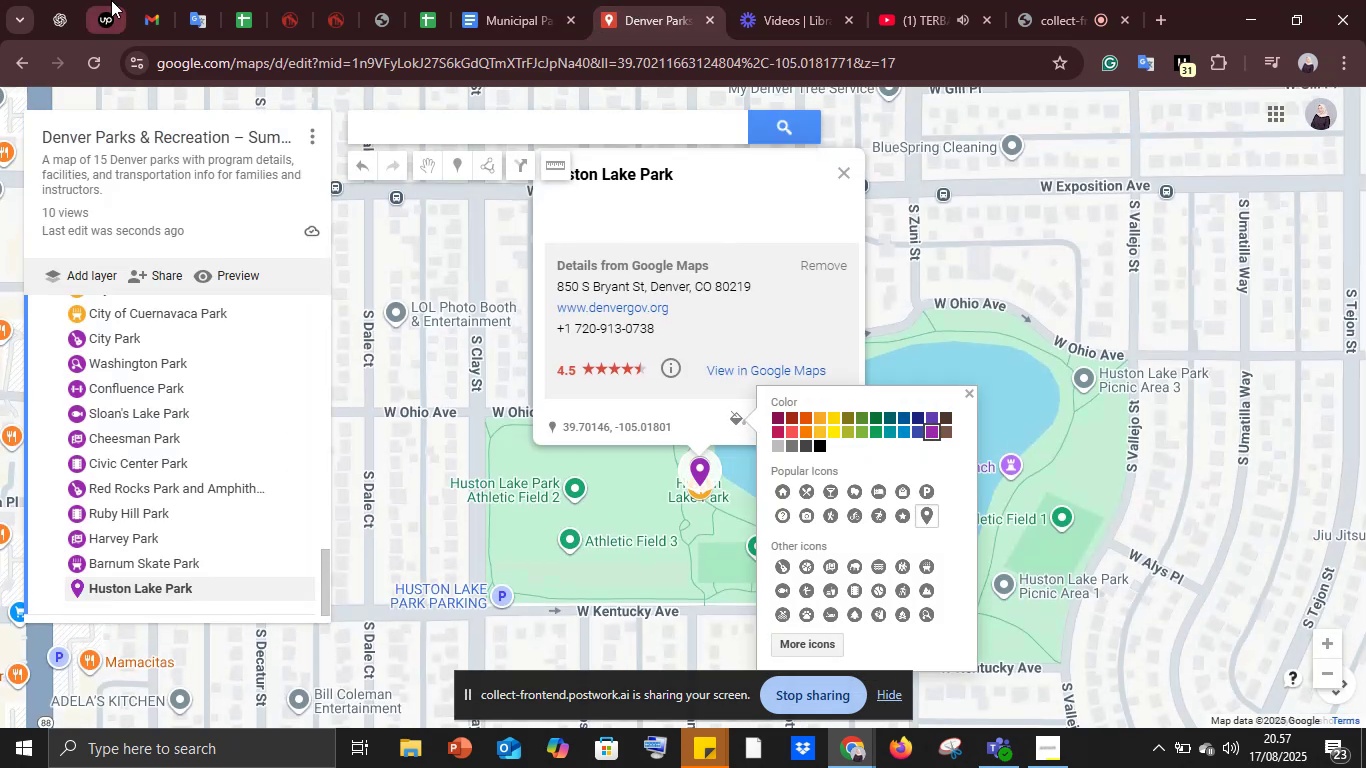 
left_click([190, 1])
 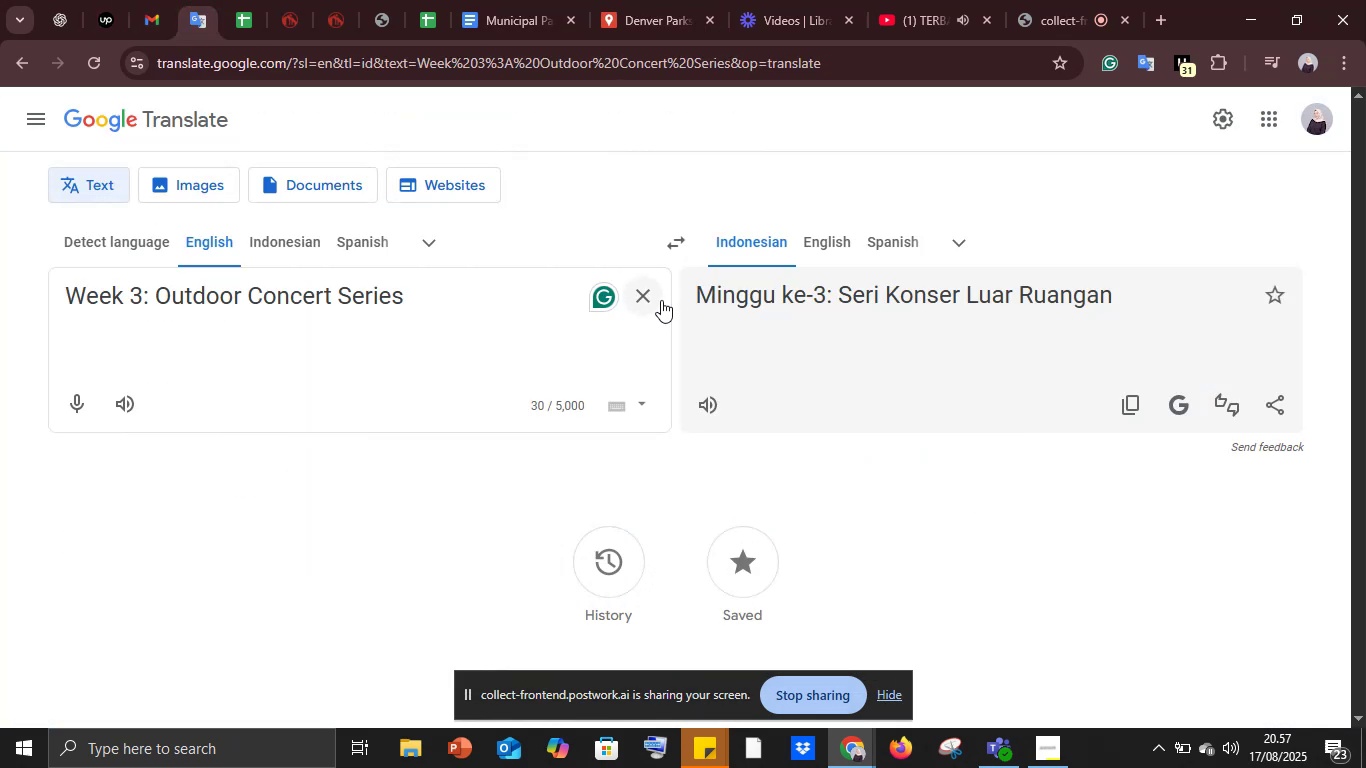 
left_click([652, 294])
 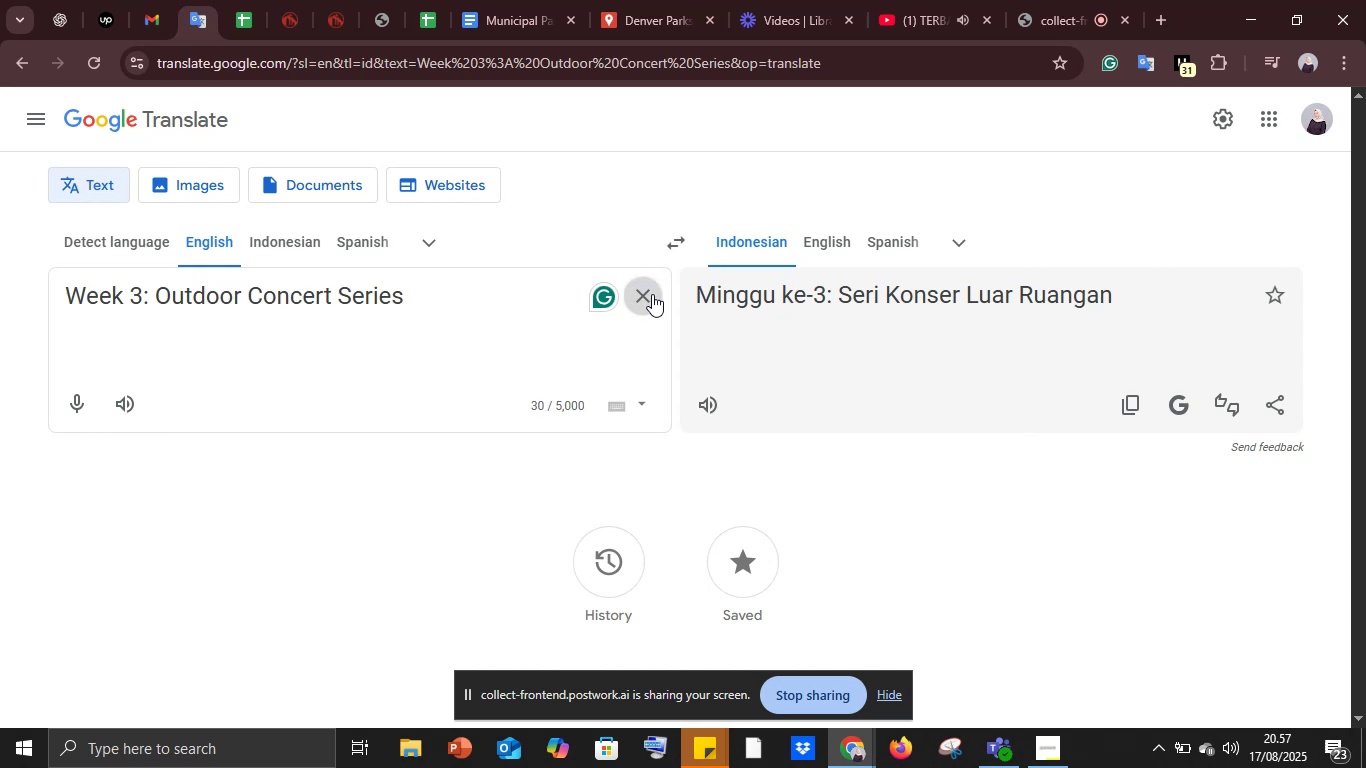 
key(Control+V)
 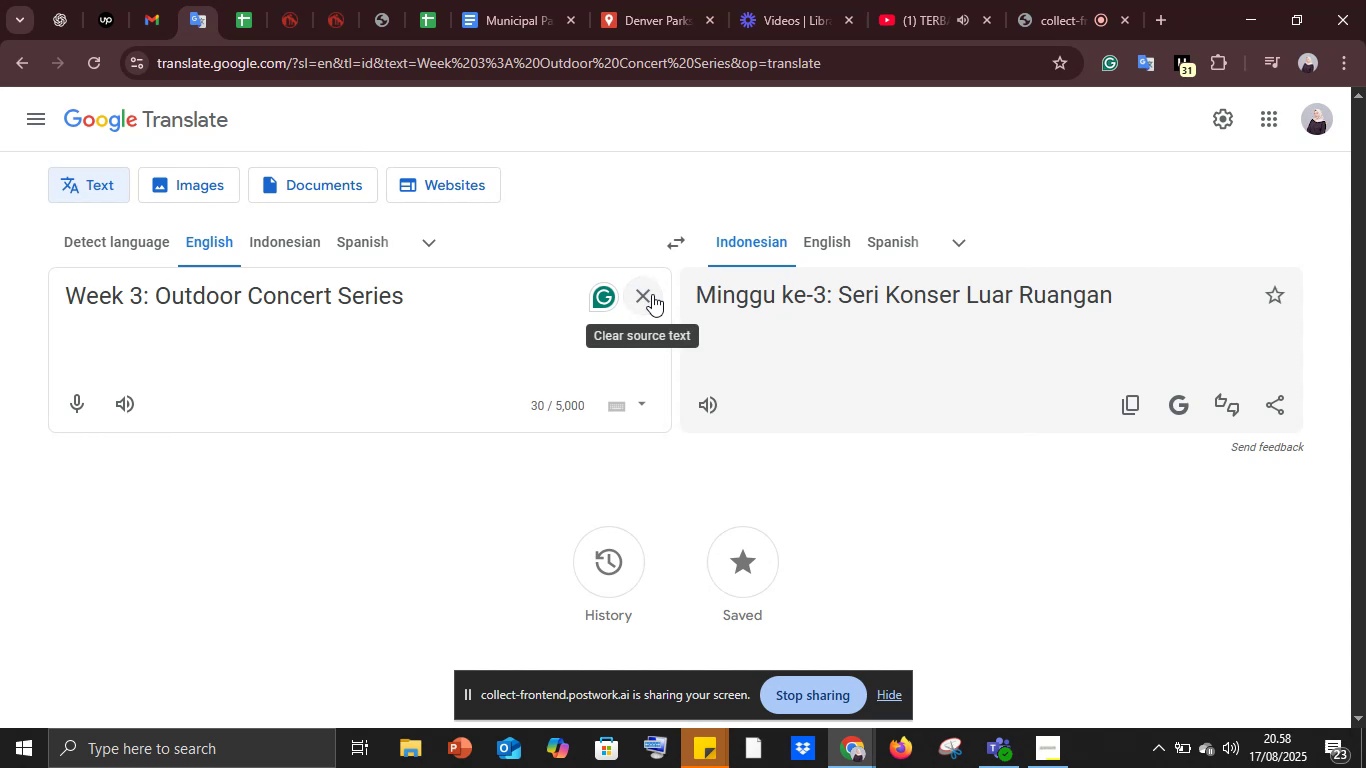 
left_click([652, 294])
 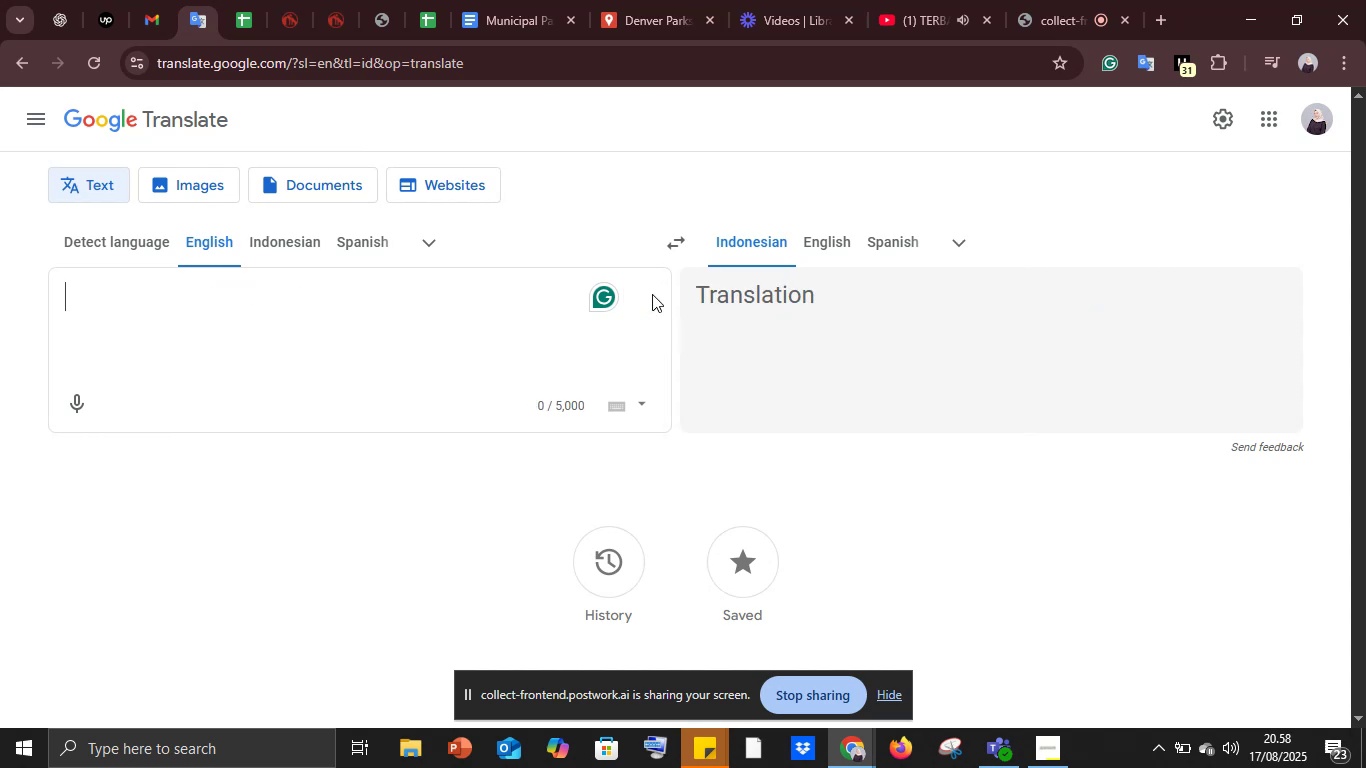 
key(Control+ControlLeft)
 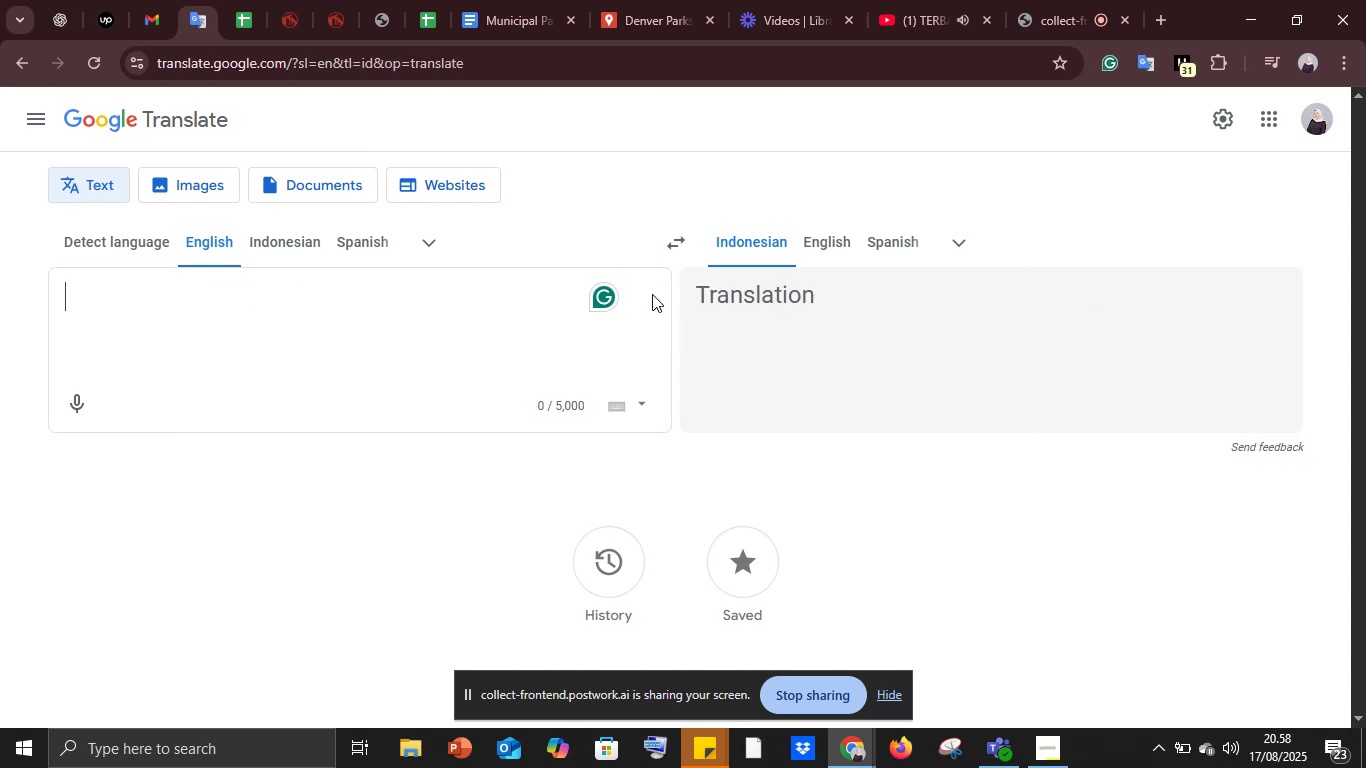 
key(Control+V)
 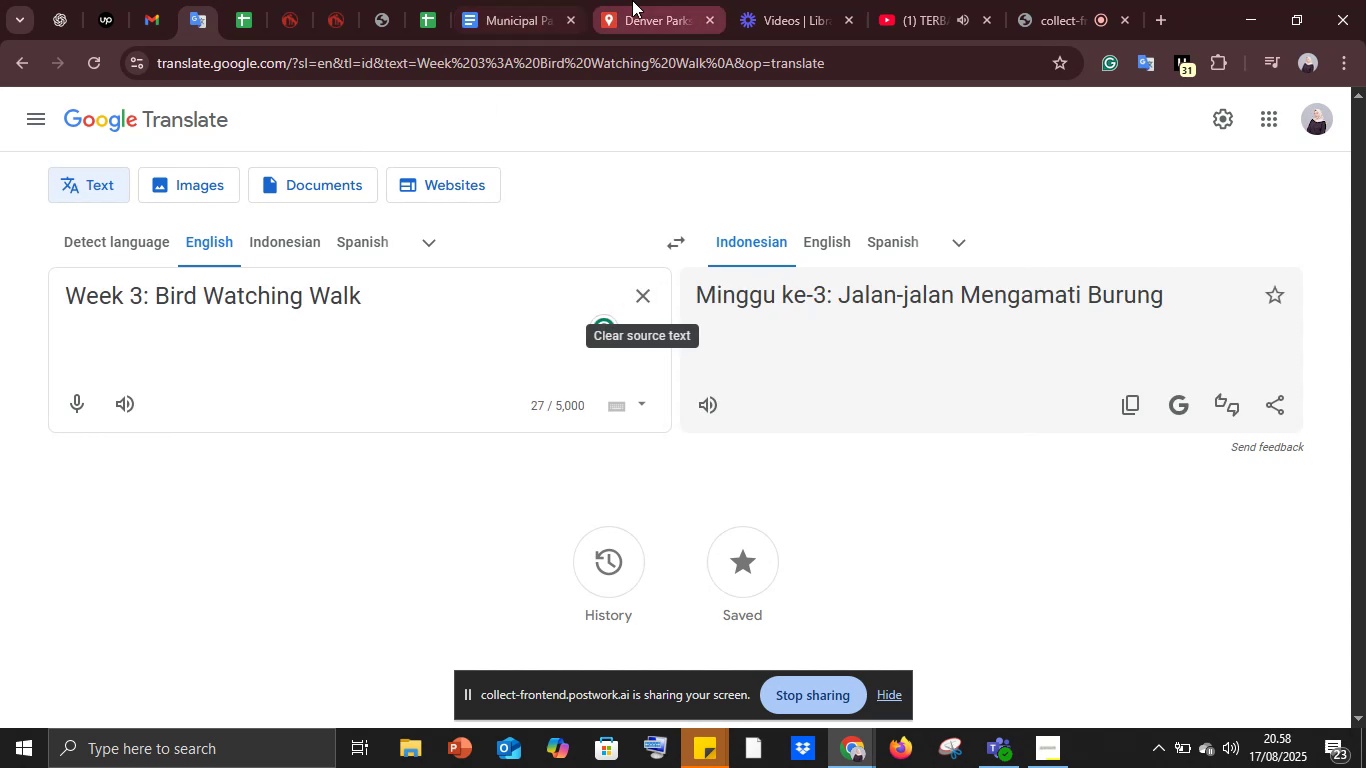 
left_click([632, 0])
 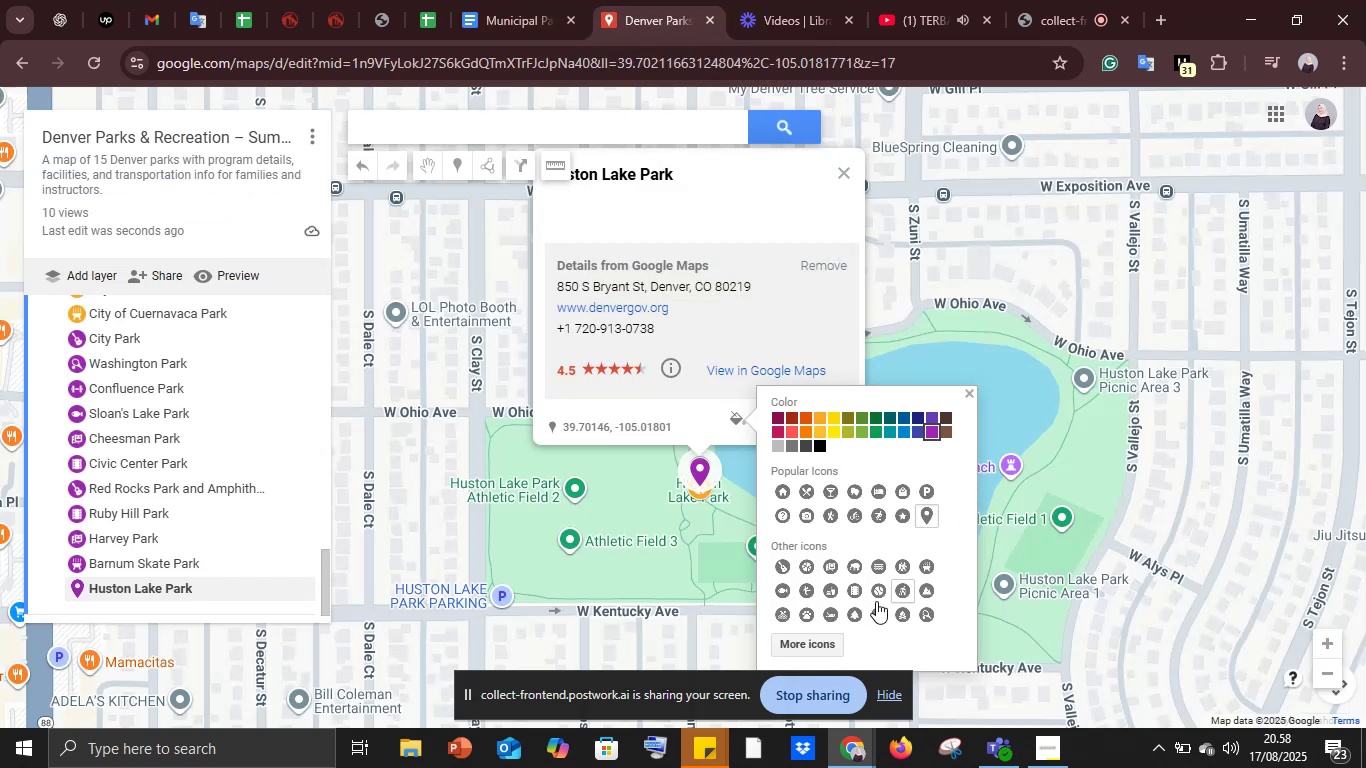 
left_click([813, 649])
 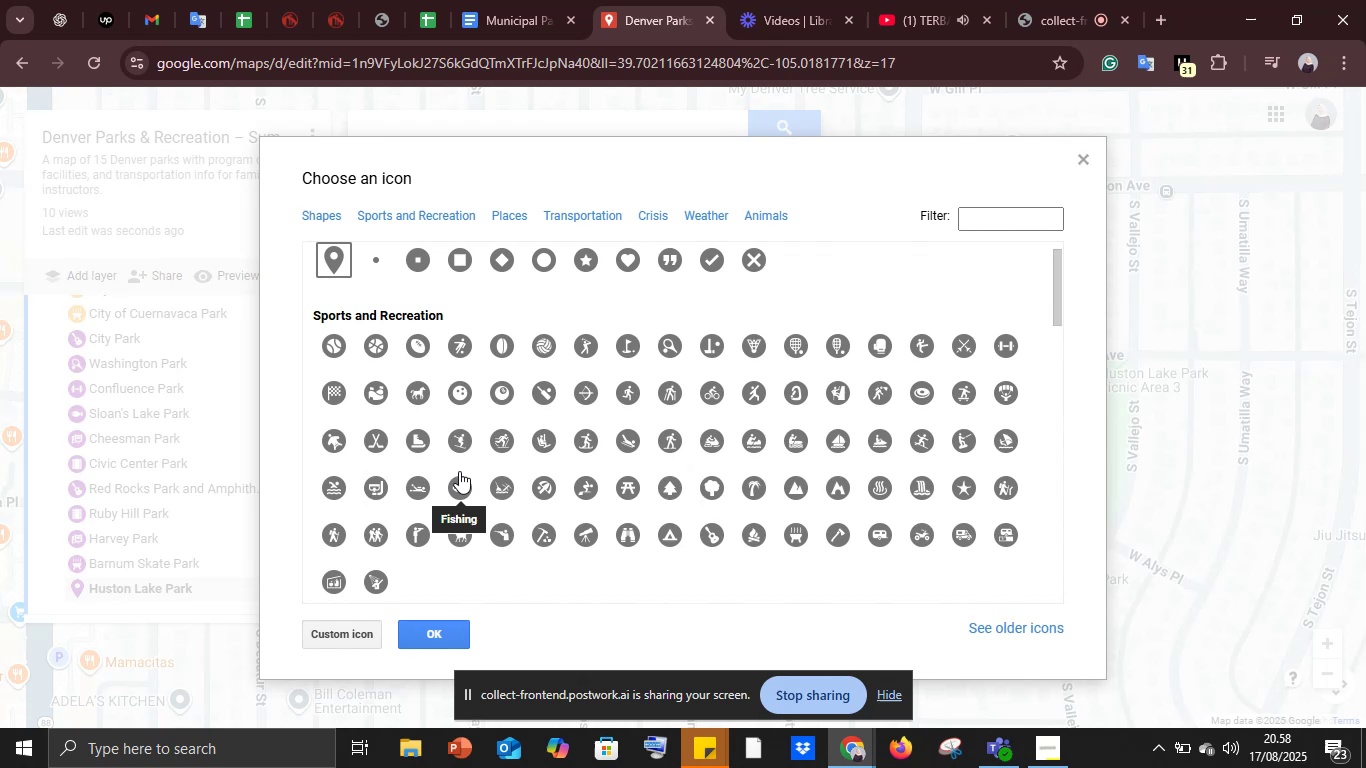 
scroll: coordinate [459, 471], scroll_direction: down, amount: 6.0
 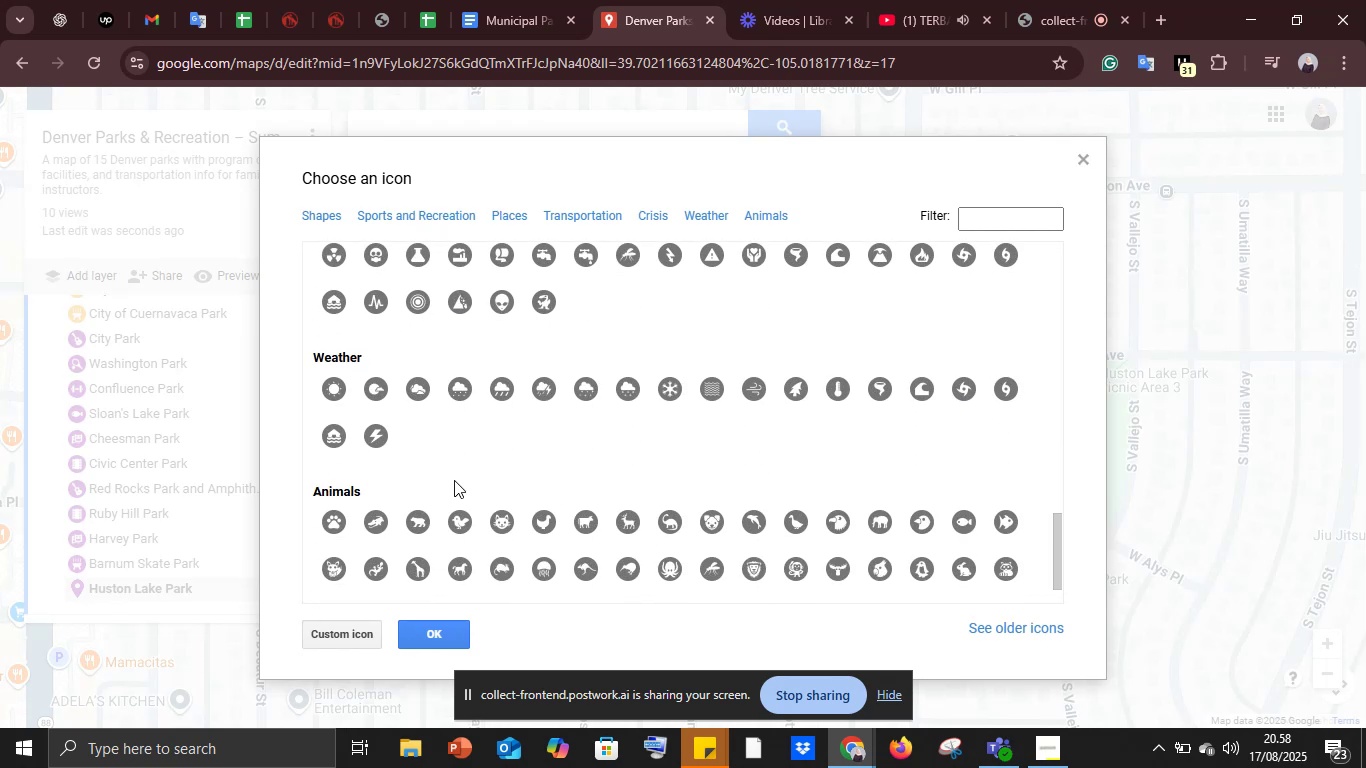 
left_click([465, 517])
 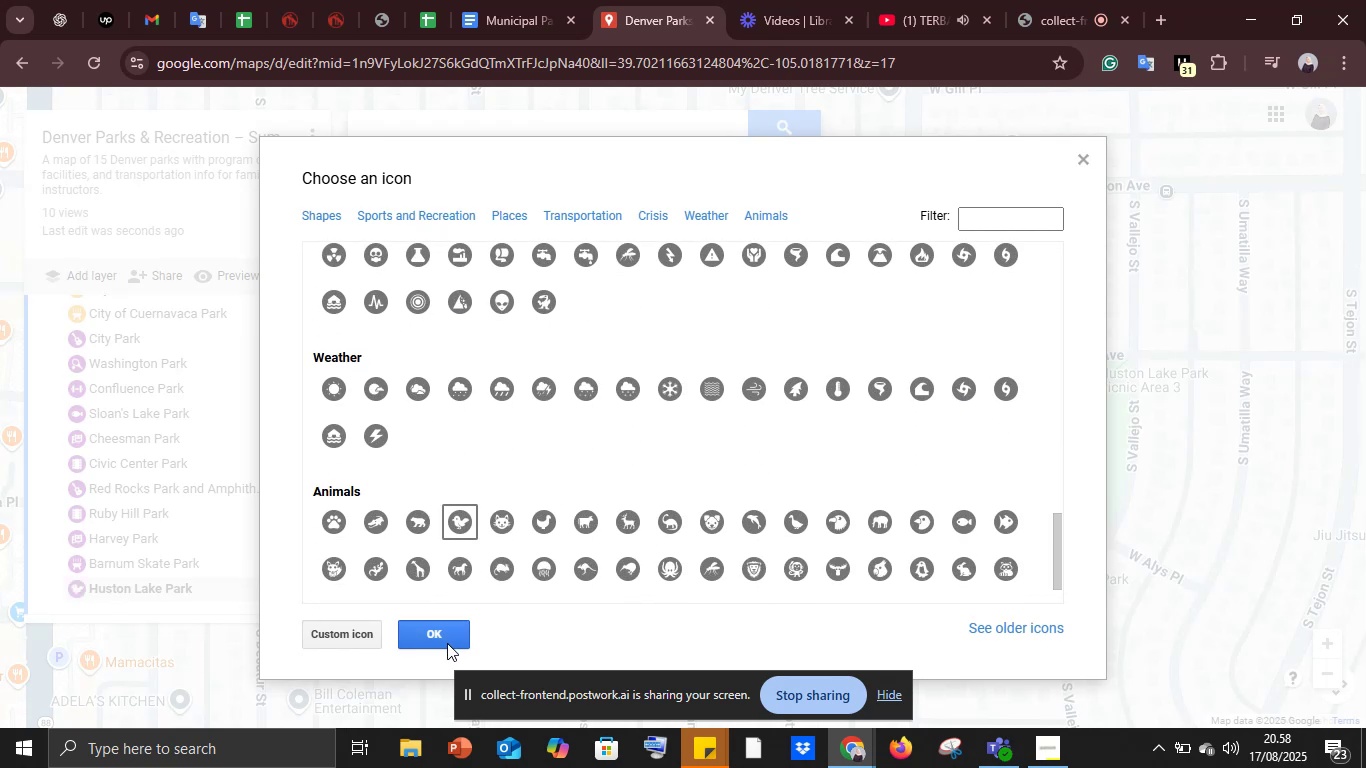 
left_click([446, 644])
 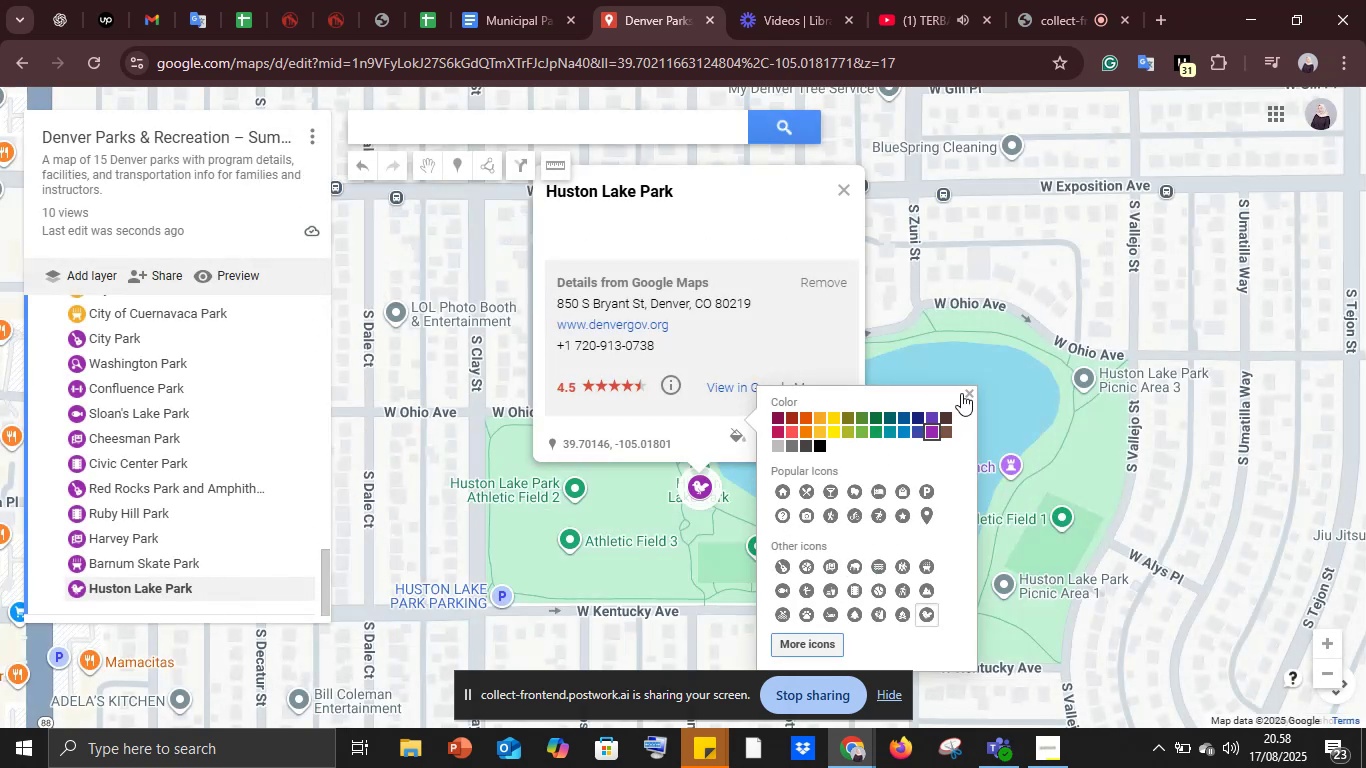 
left_click([965, 391])
 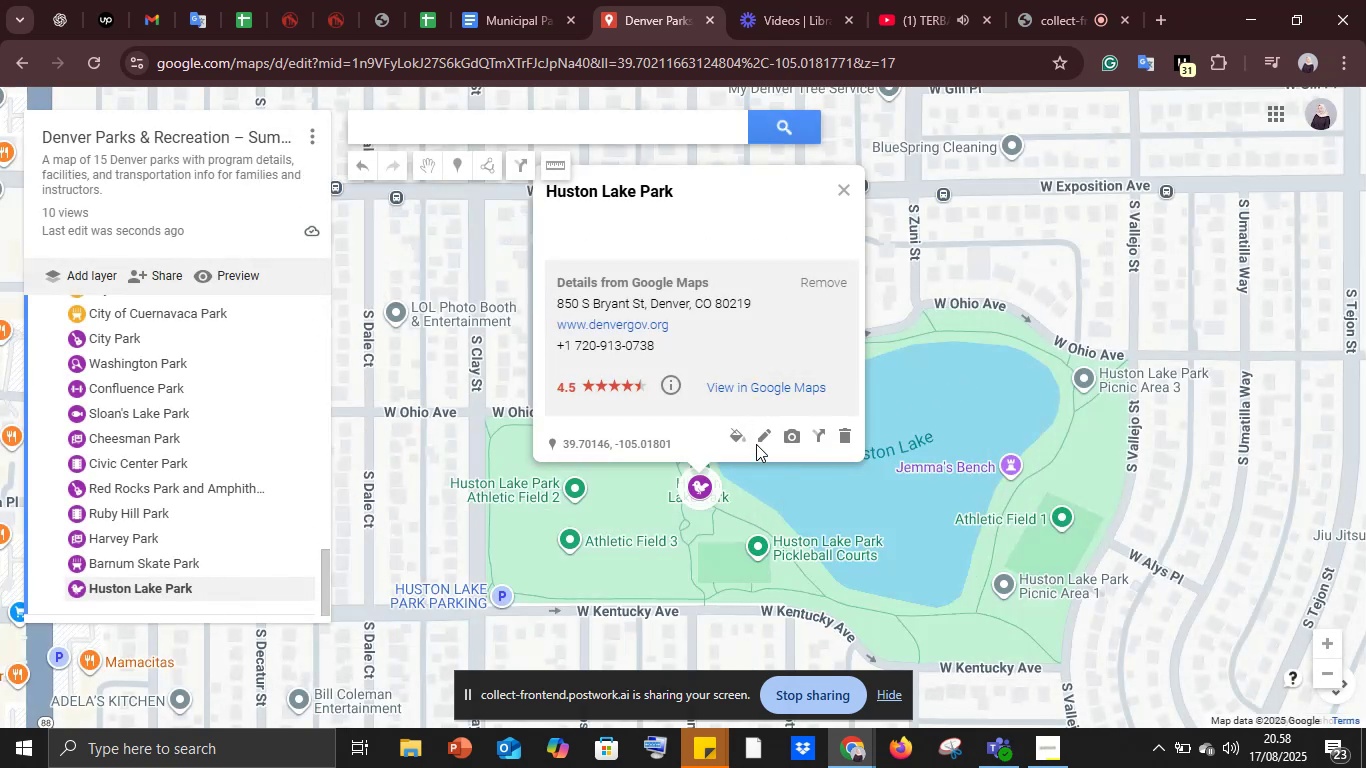 
left_click([761, 434])
 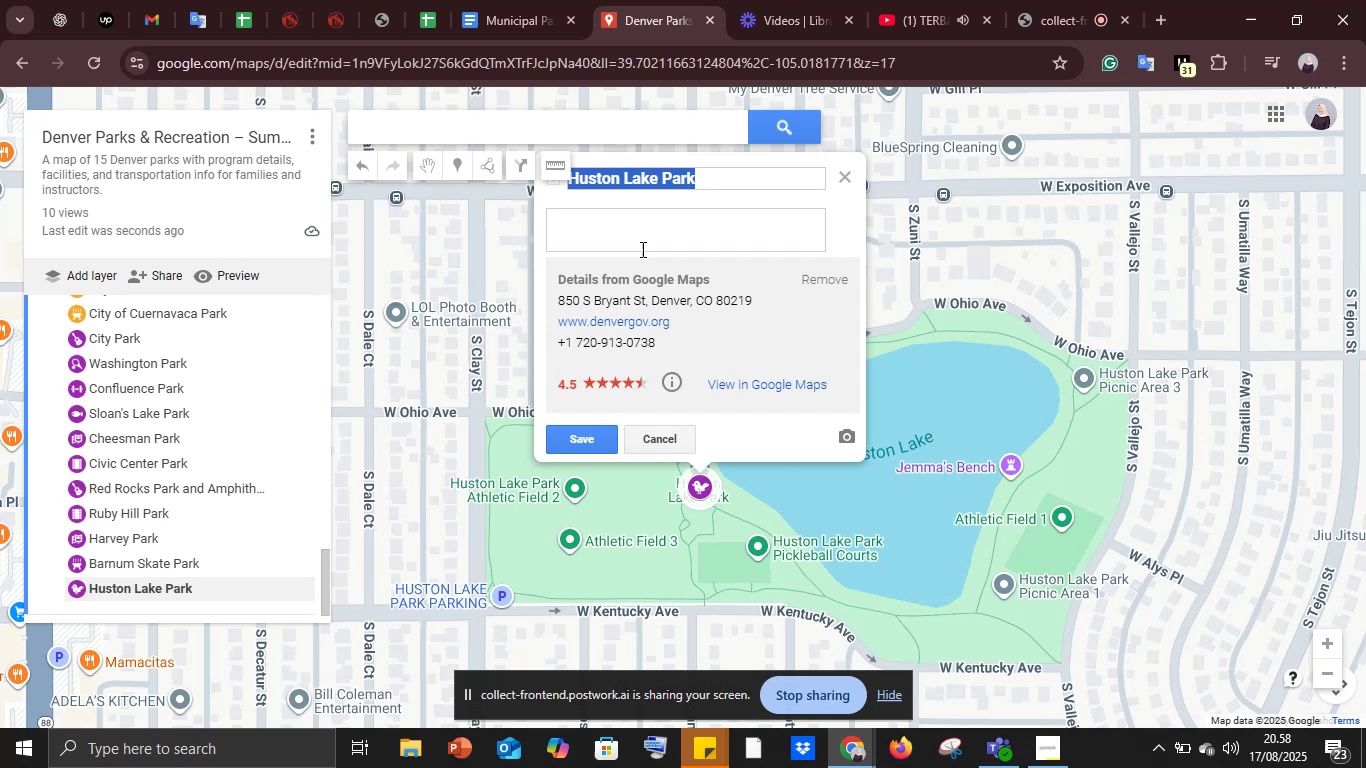 
left_click([639, 249])
 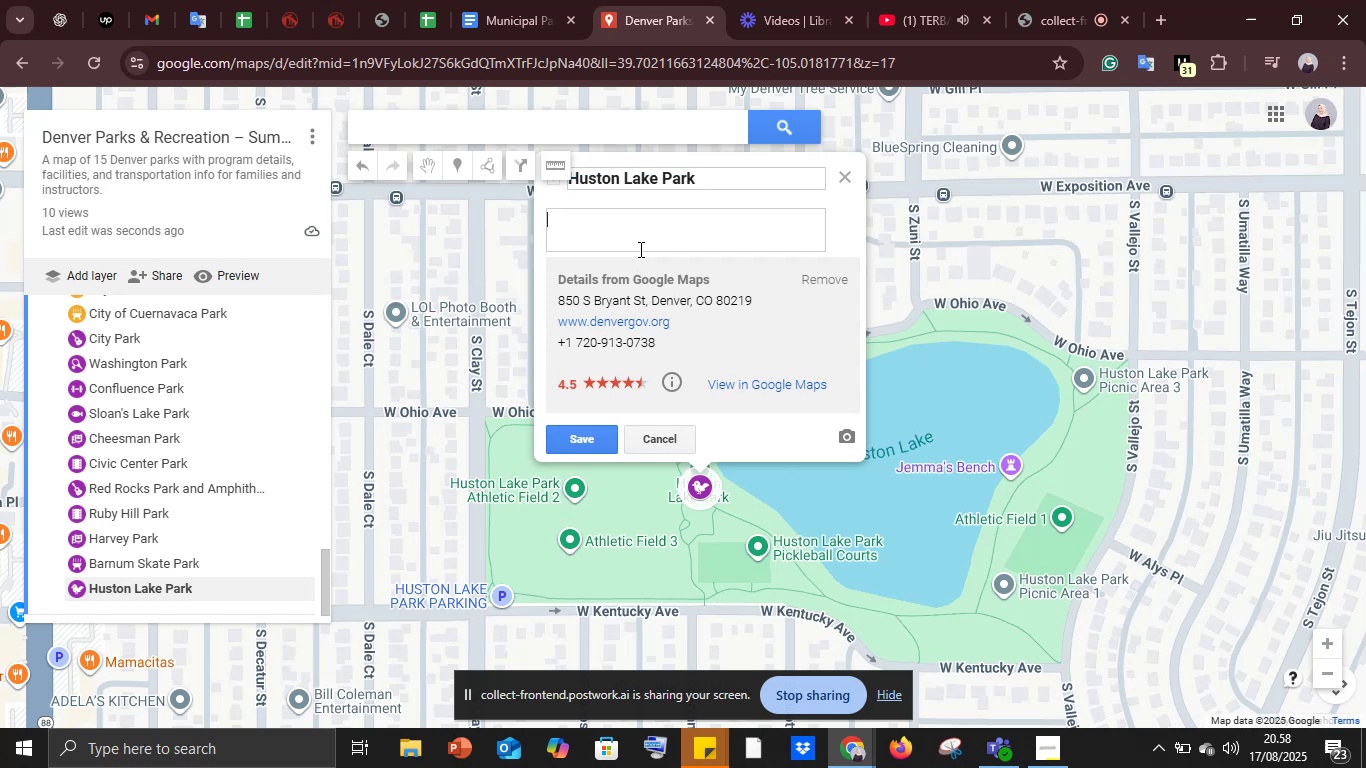 
key(Control+V)
 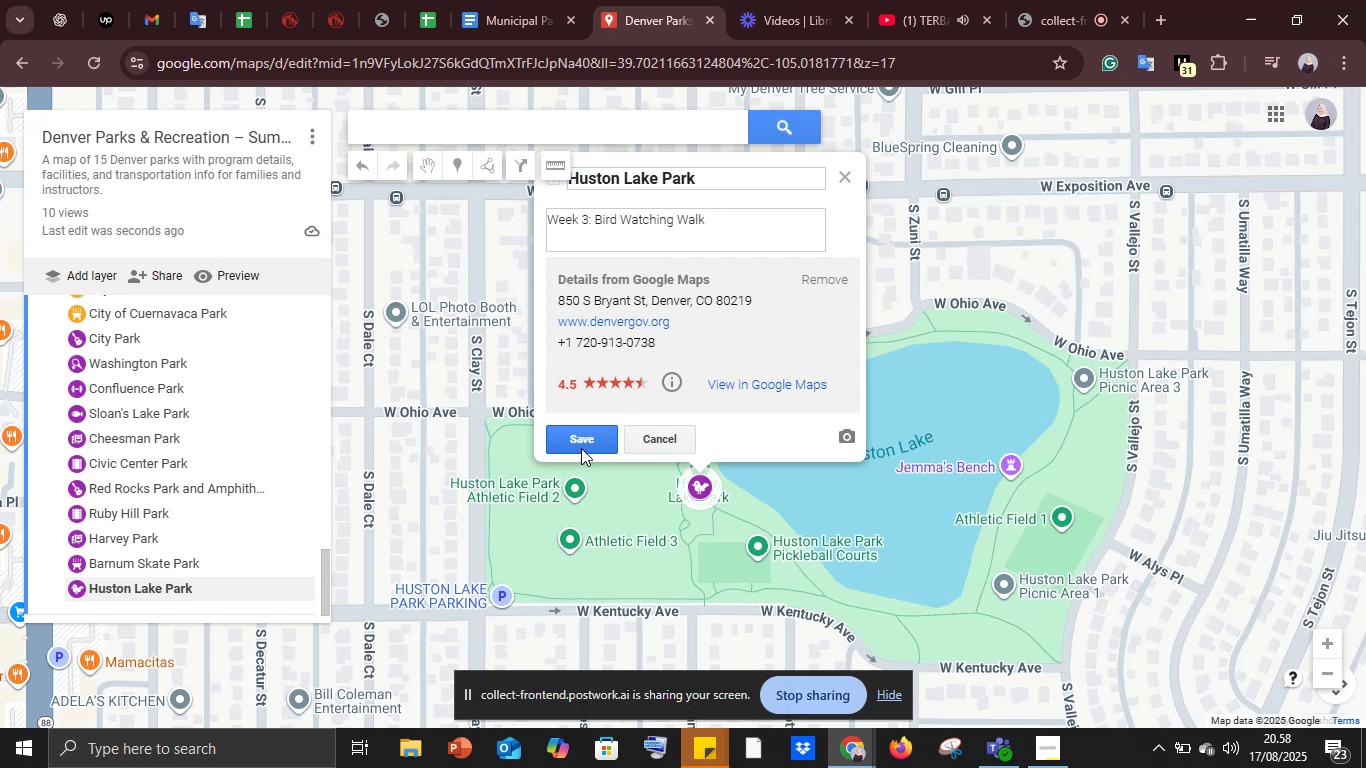 
left_click([580, 447])
 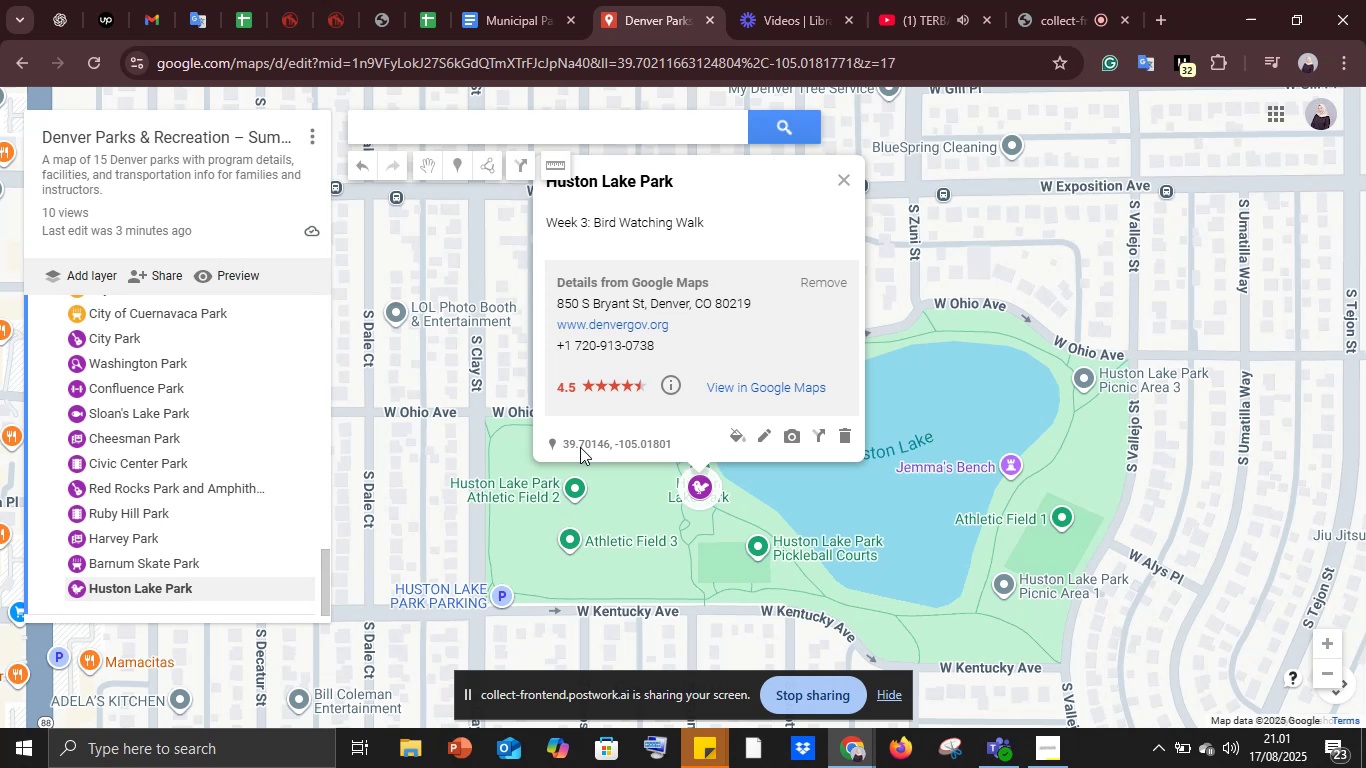 
wait(204.92)
 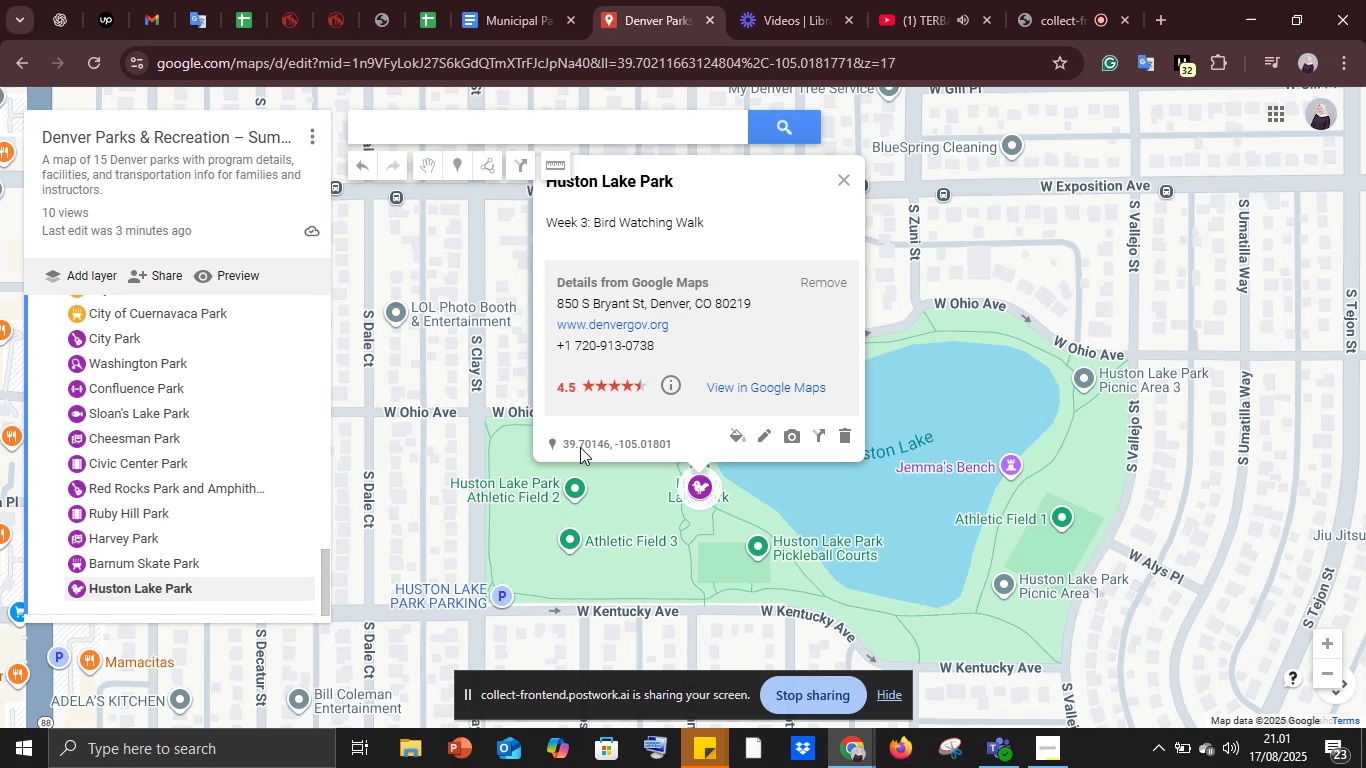 
left_click([521, 0])
 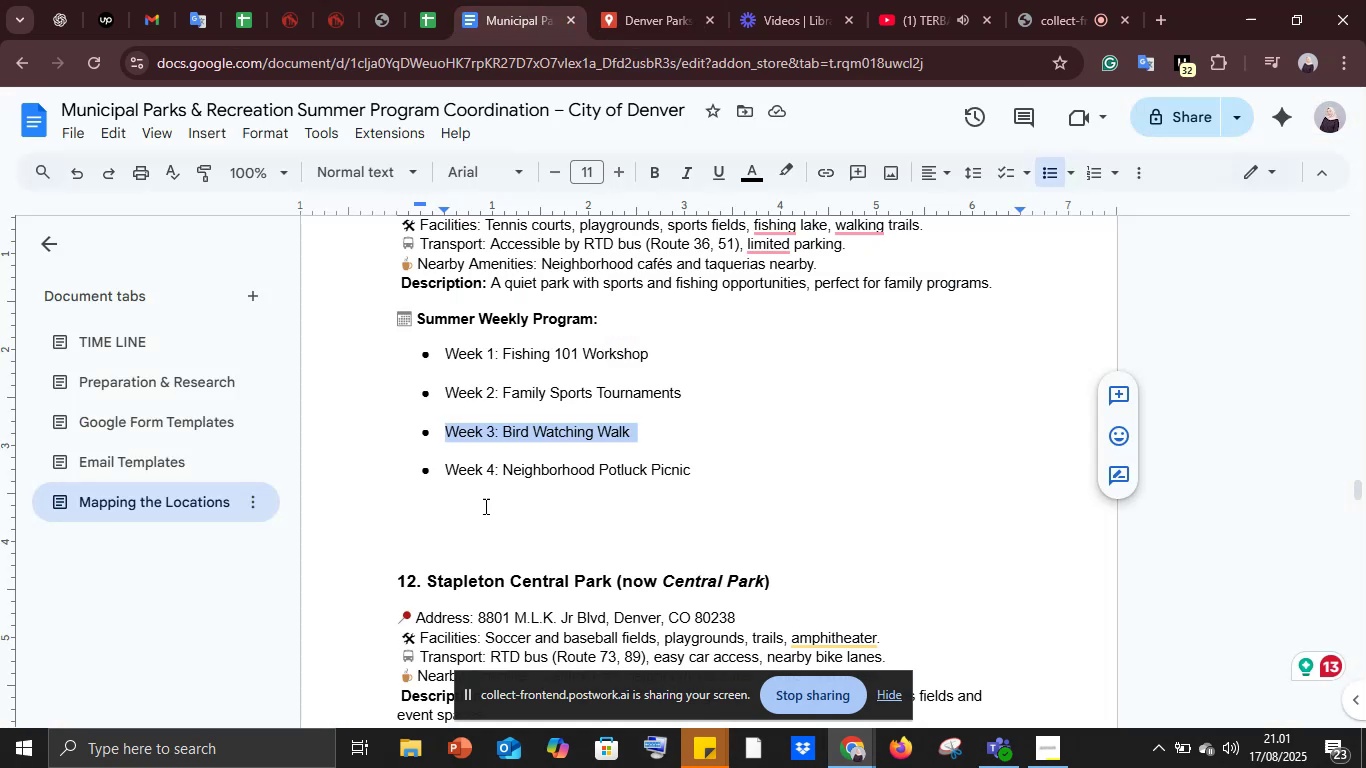 
scroll: coordinate [484, 510], scroll_direction: down, amount: 2.0
 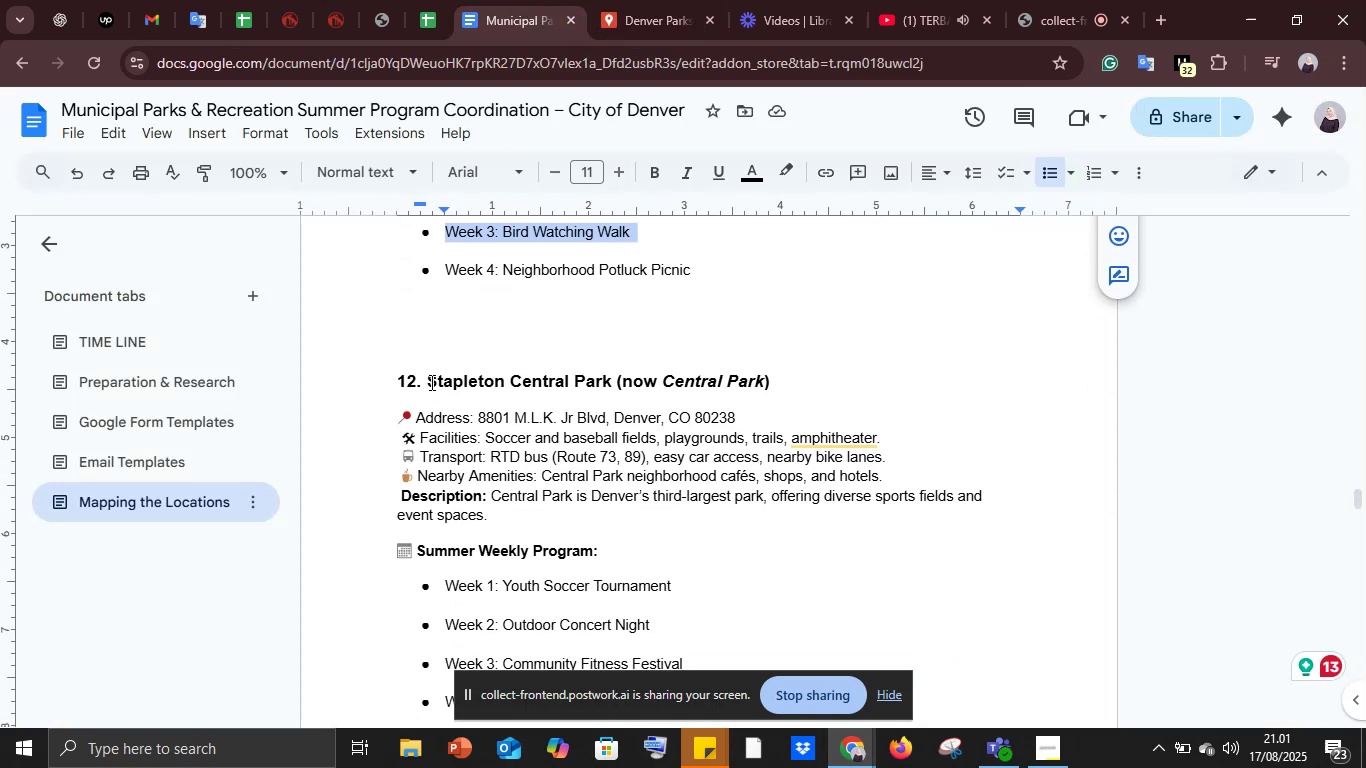 
left_click_drag(start_coordinate=[429, 379], to_coordinate=[657, 373])
 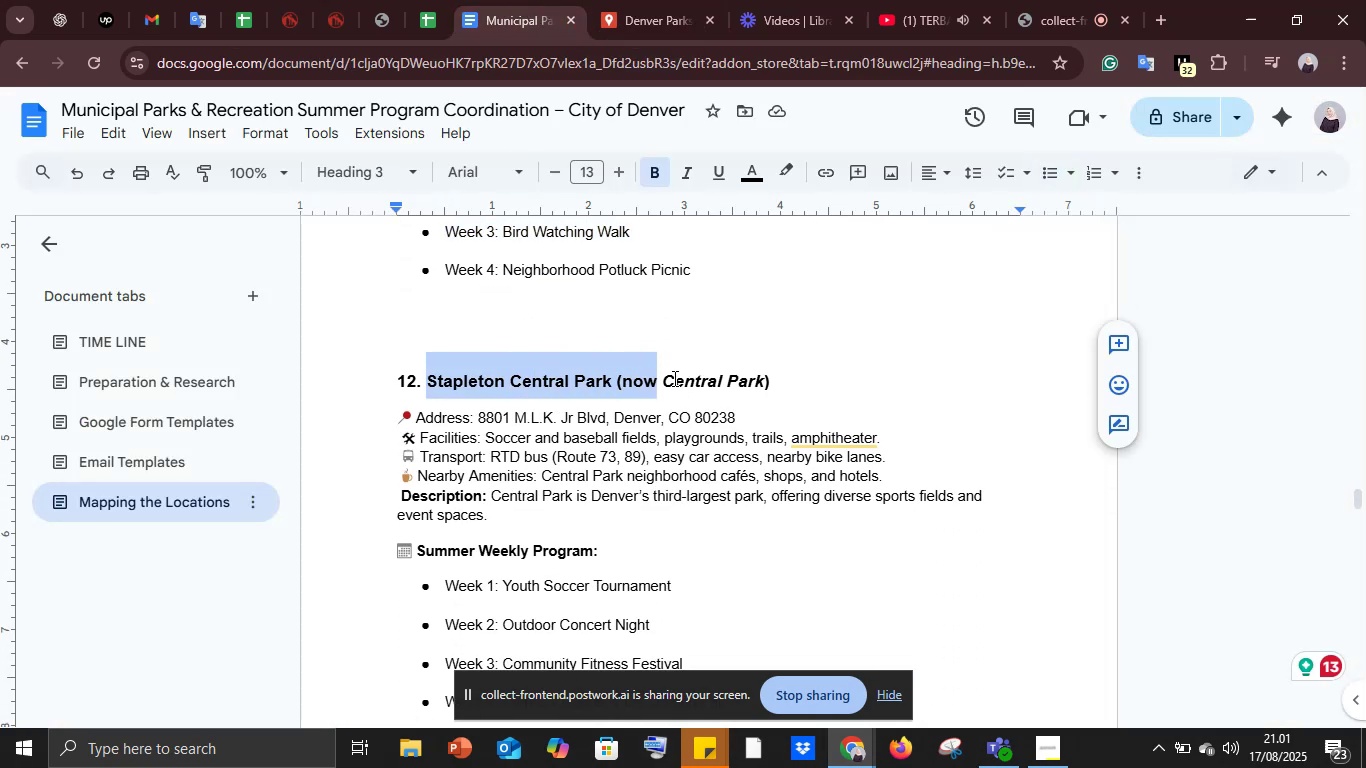 
left_click([673, 378])
 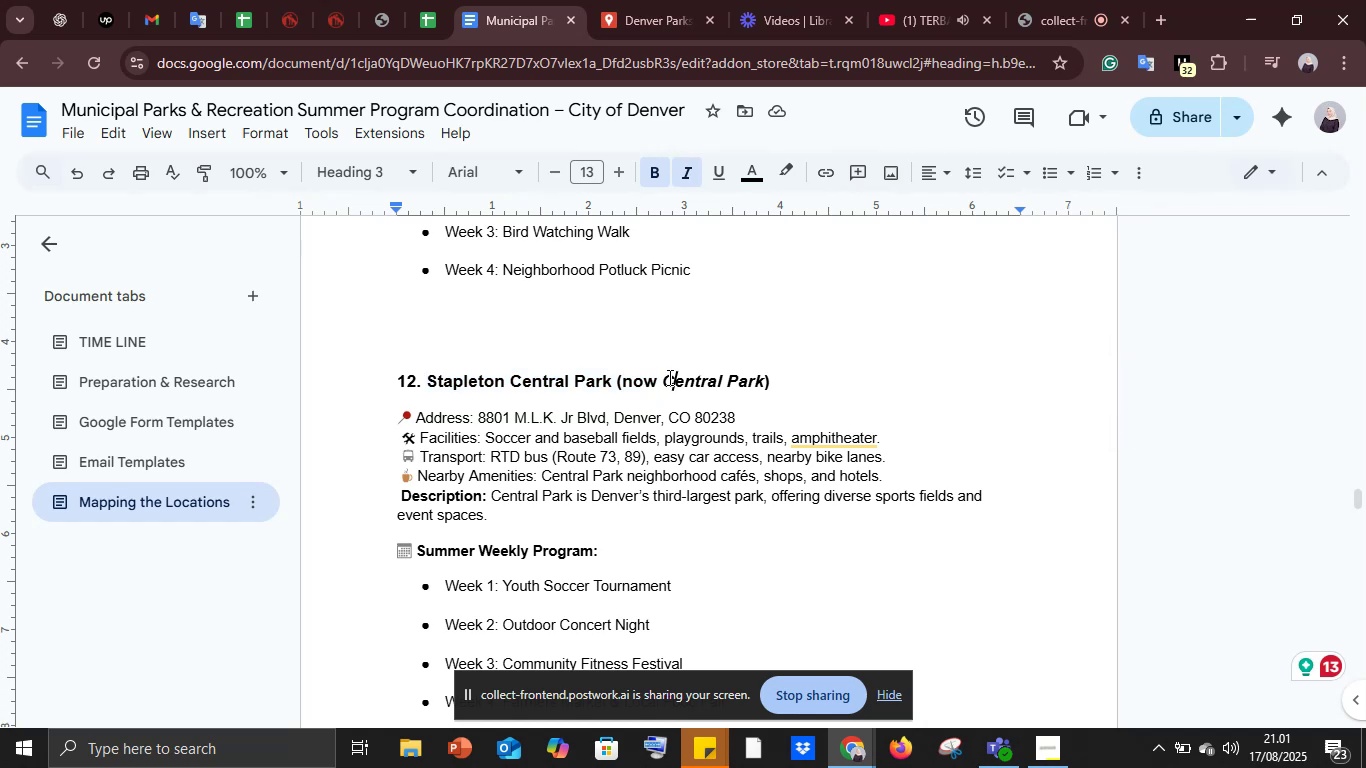 
left_click_drag(start_coordinate=[668, 377], to_coordinate=[763, 390])
 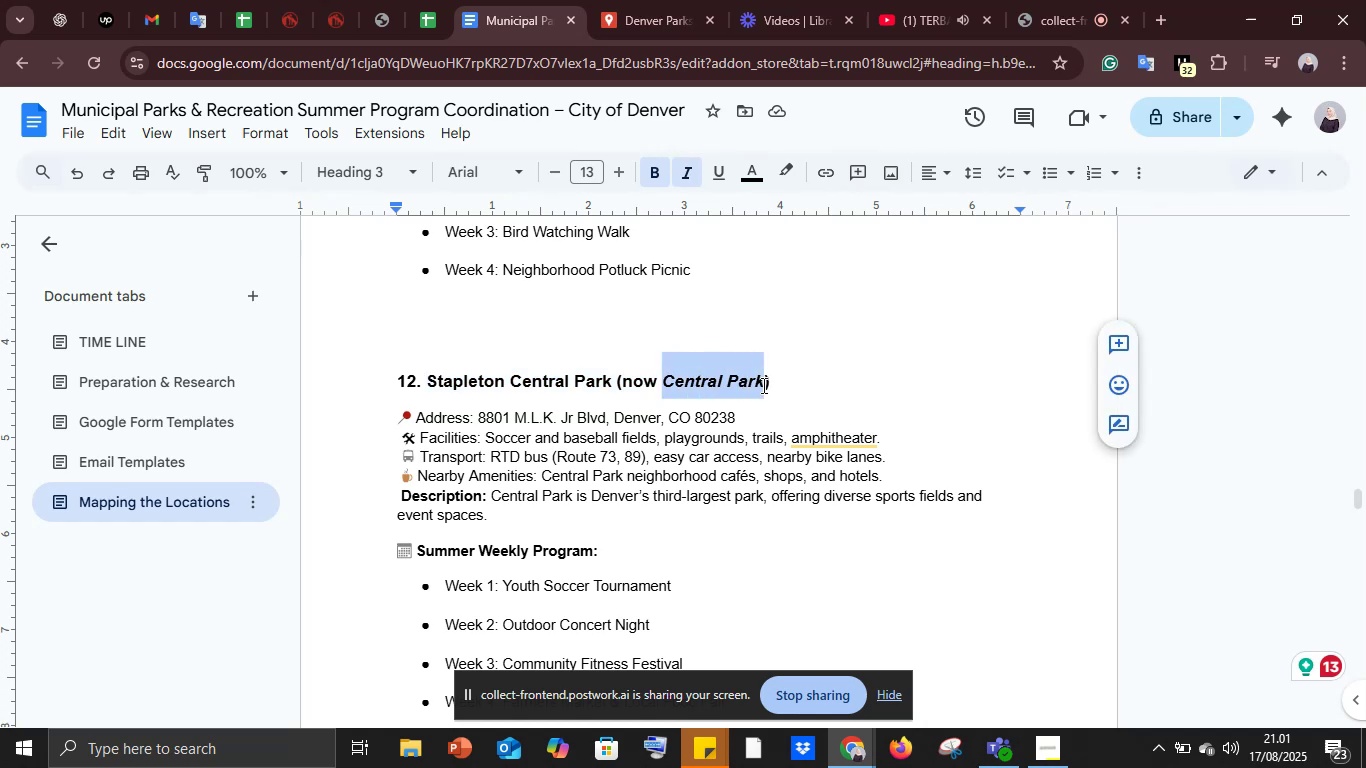 
key(Control+C)
 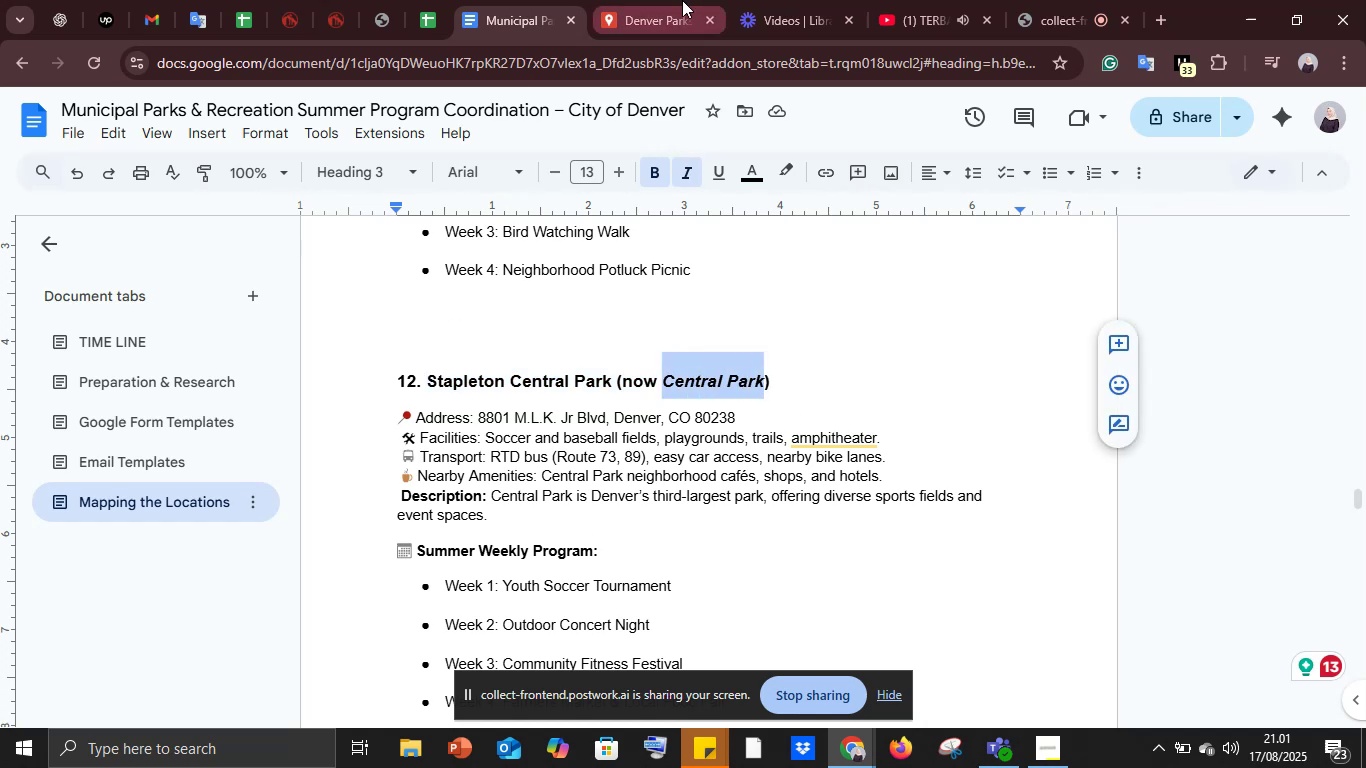 
left_click([672, 0])
 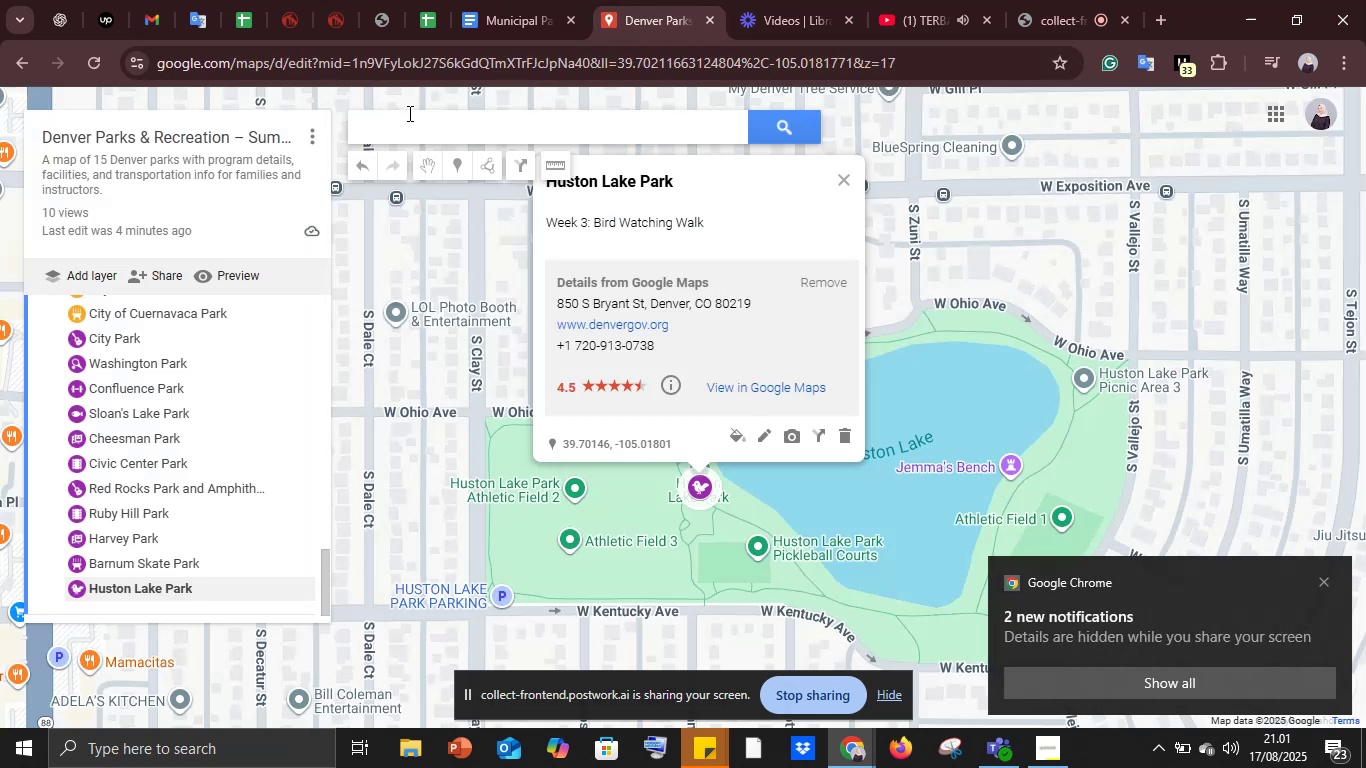 
left_click([408, 134])
 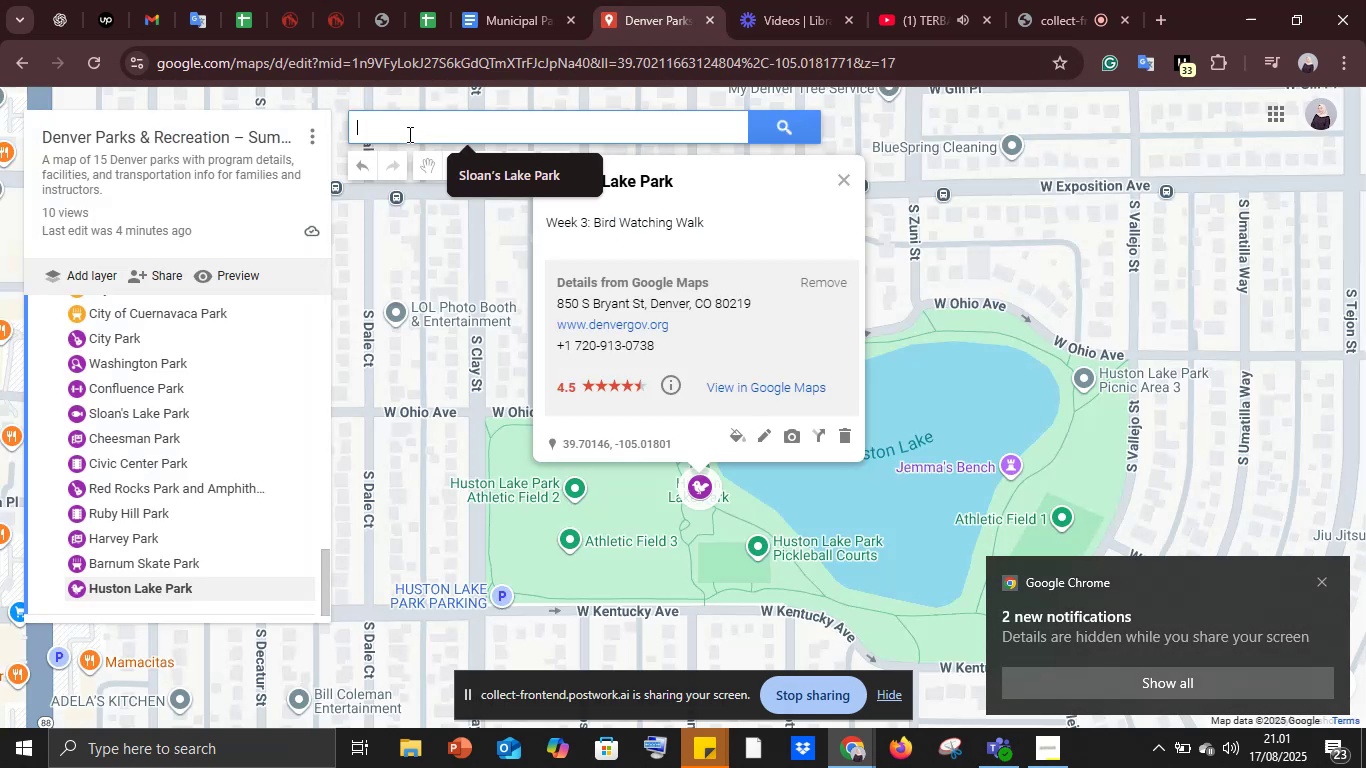 
key(Control+V)
 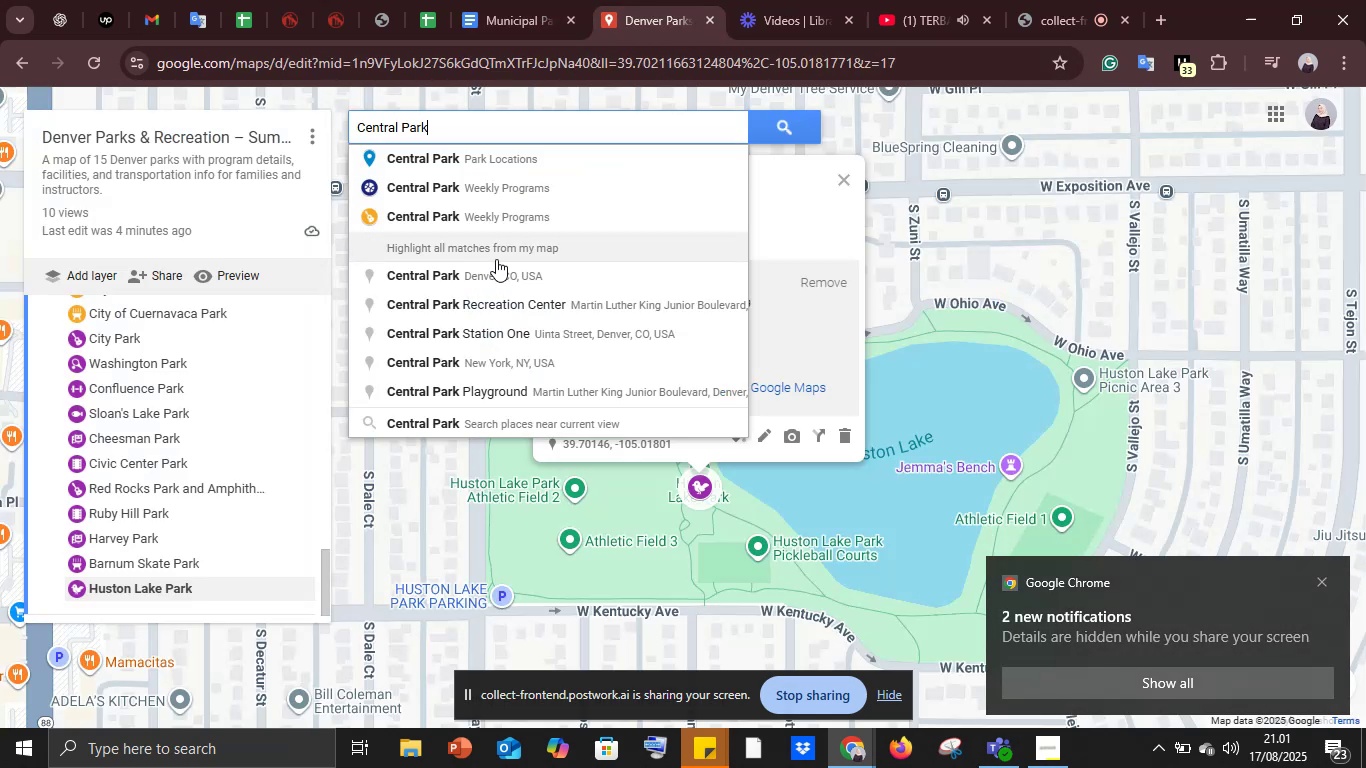 
left_click([488, 273])
 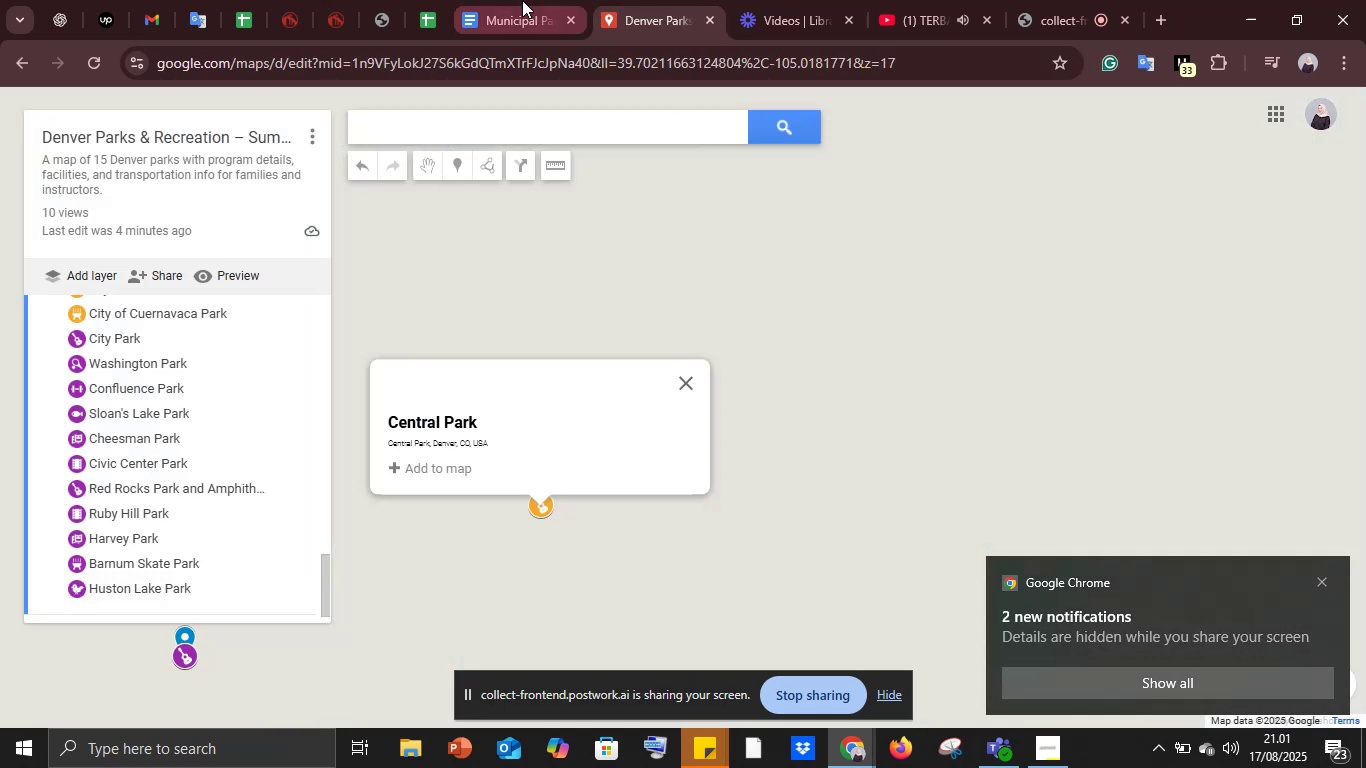 
double_click([522, 0])
 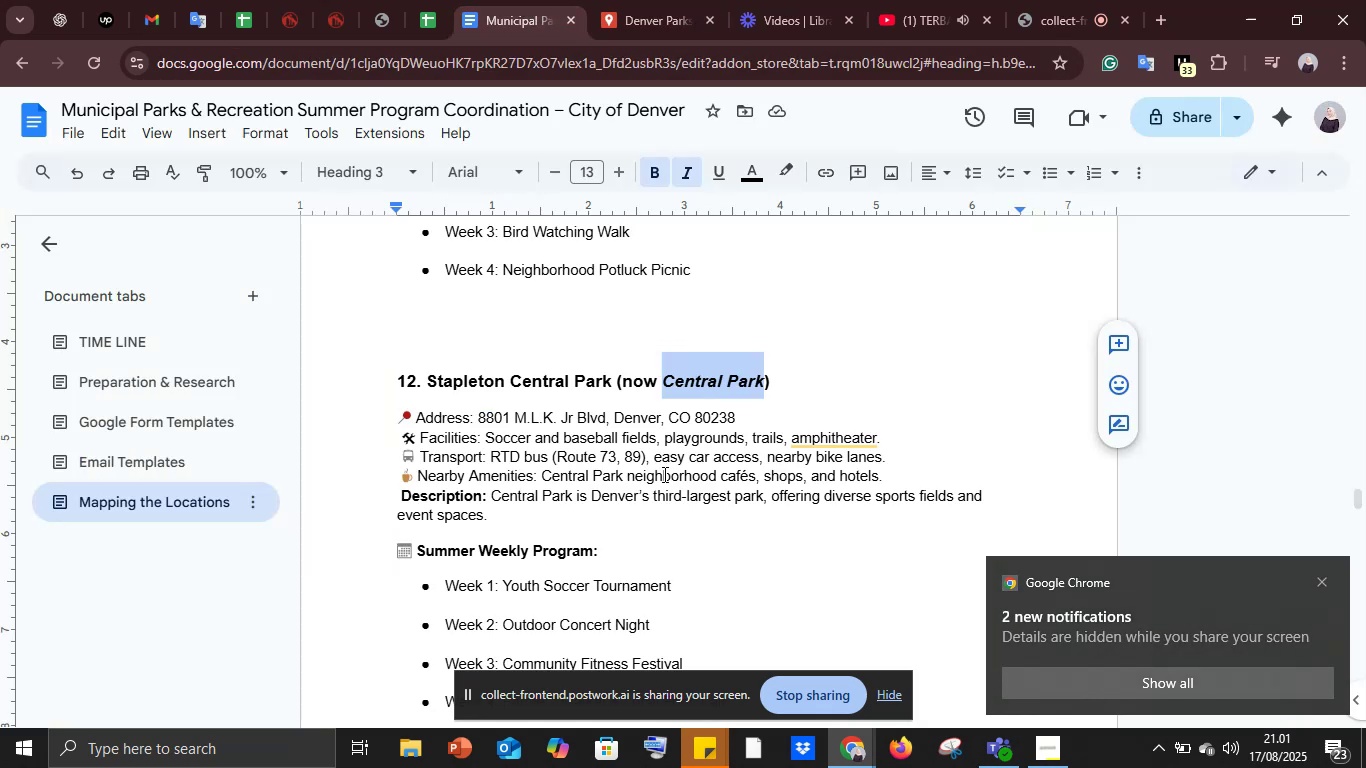 
scroll: coordinate [624, 476], scroll_direction: down, amount: 5.0
 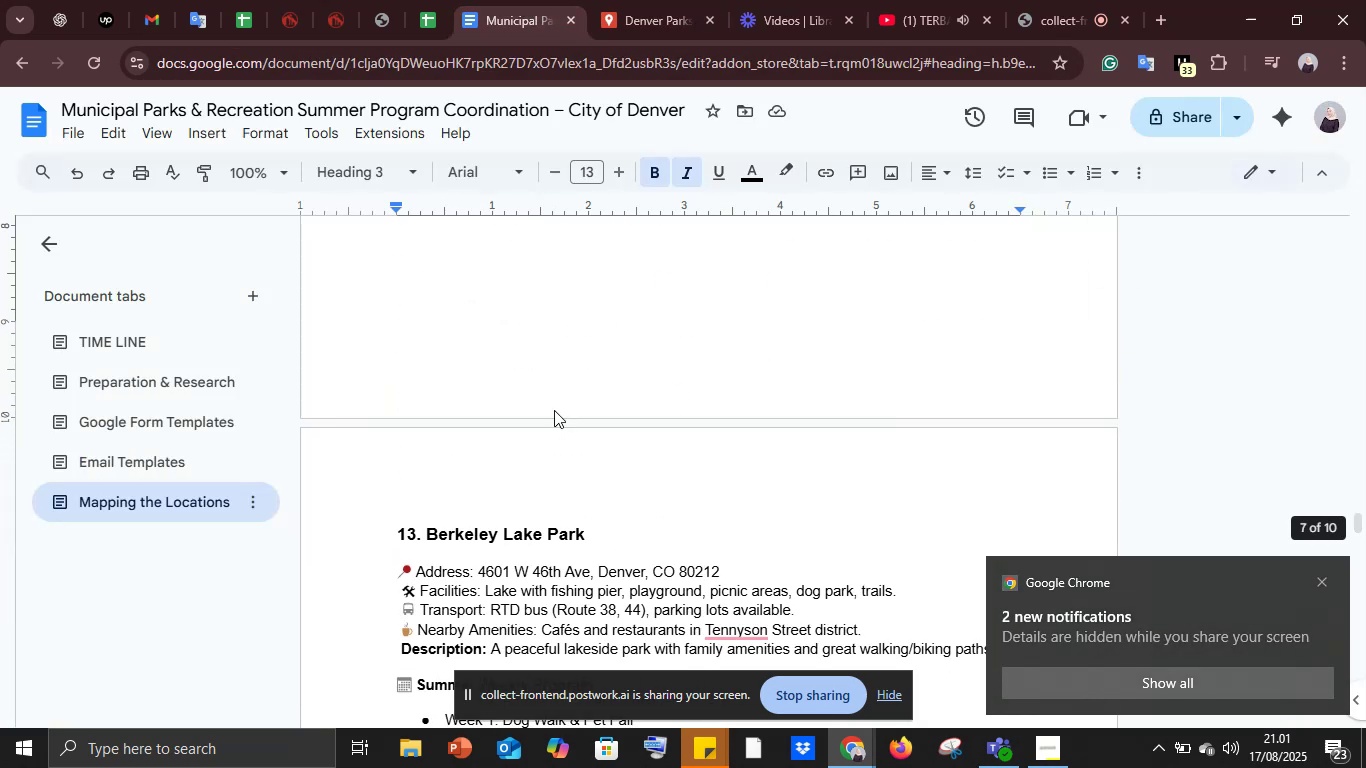 
scroll: coordinate [548, 408], scroll_direction: up, amount: 3.0
 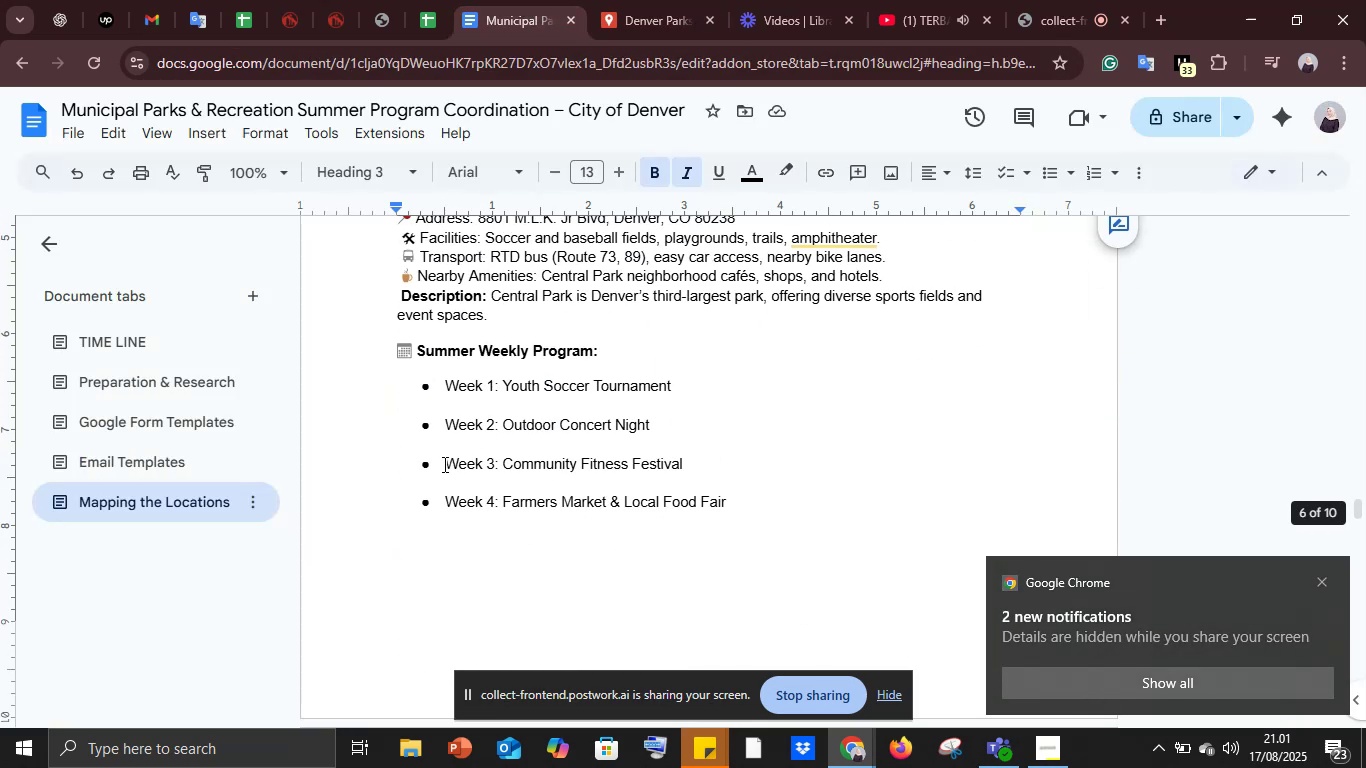 
left_click_drag(start_coordinate=[444, 464], to_coordinate=[704, 464])
 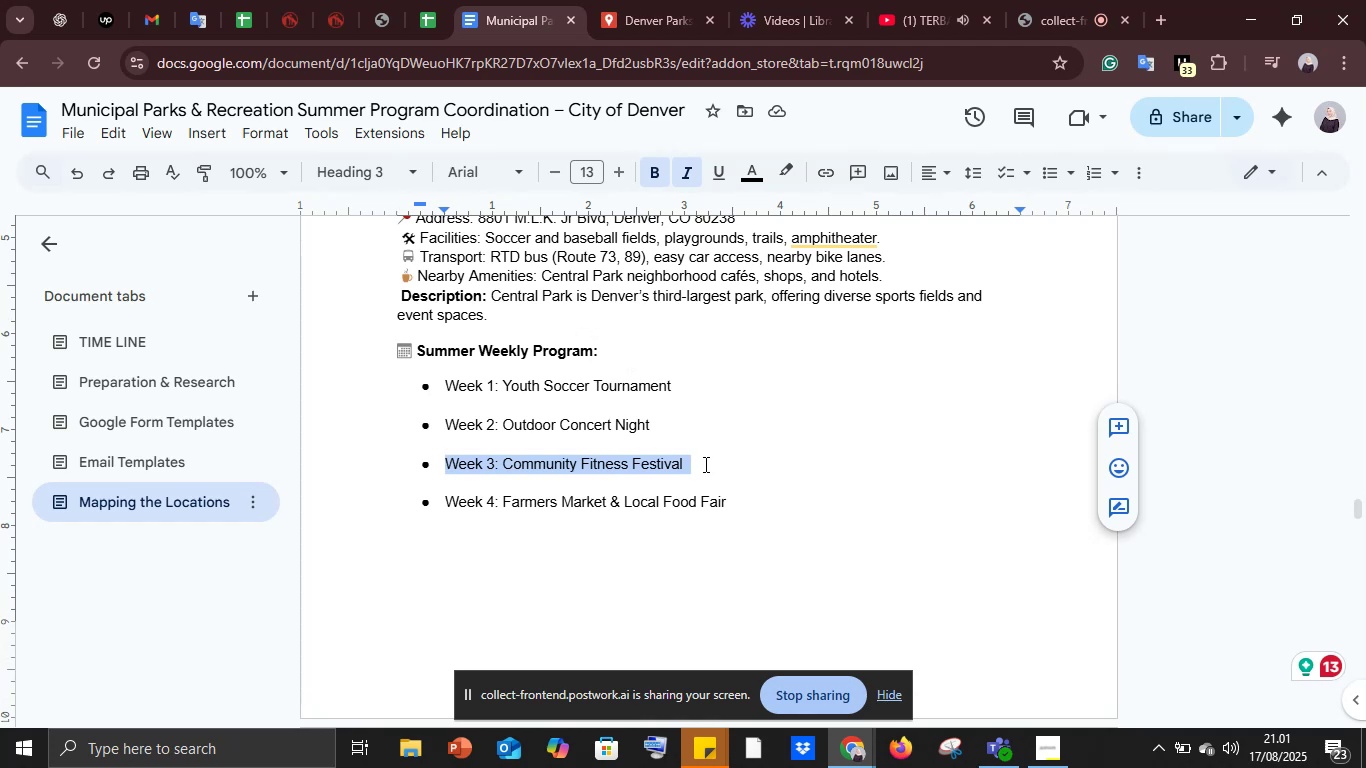 
key(Control+C)
 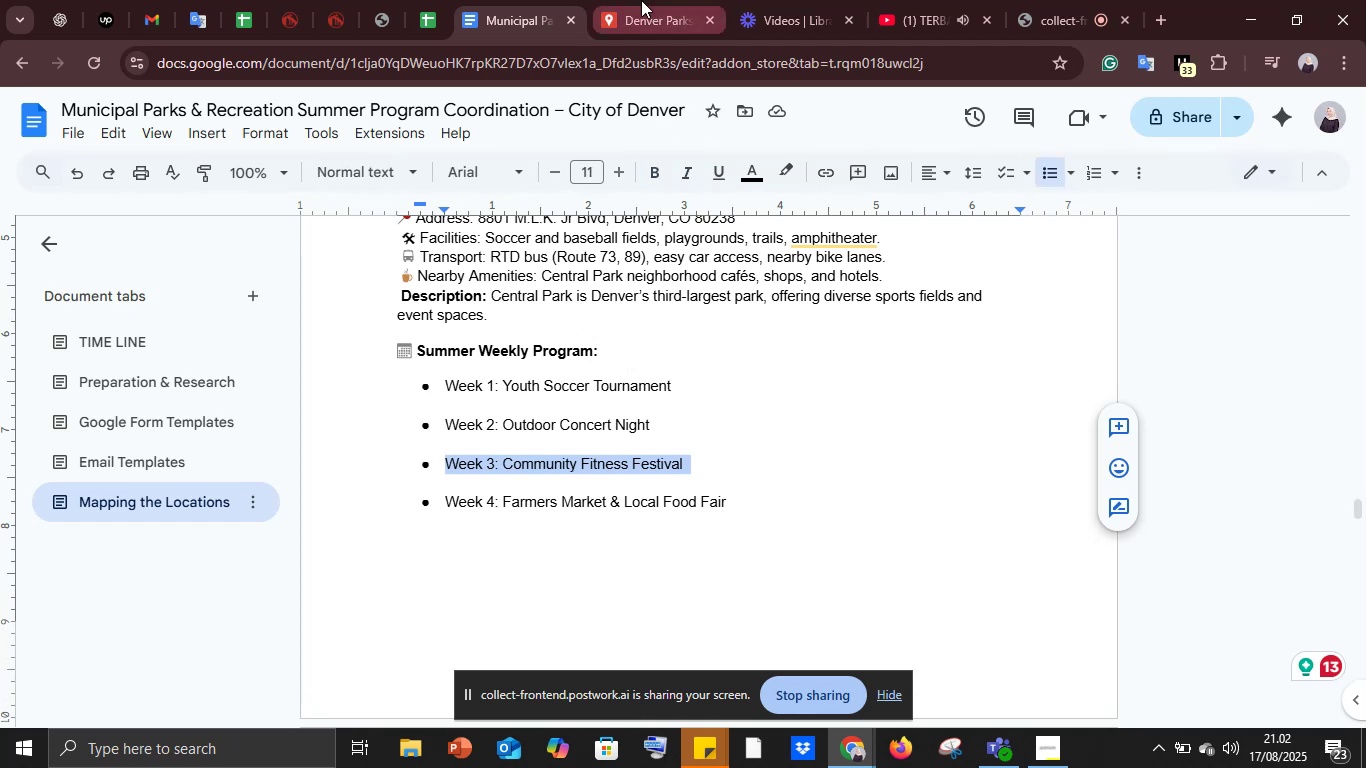 
left_click([641, 0])
 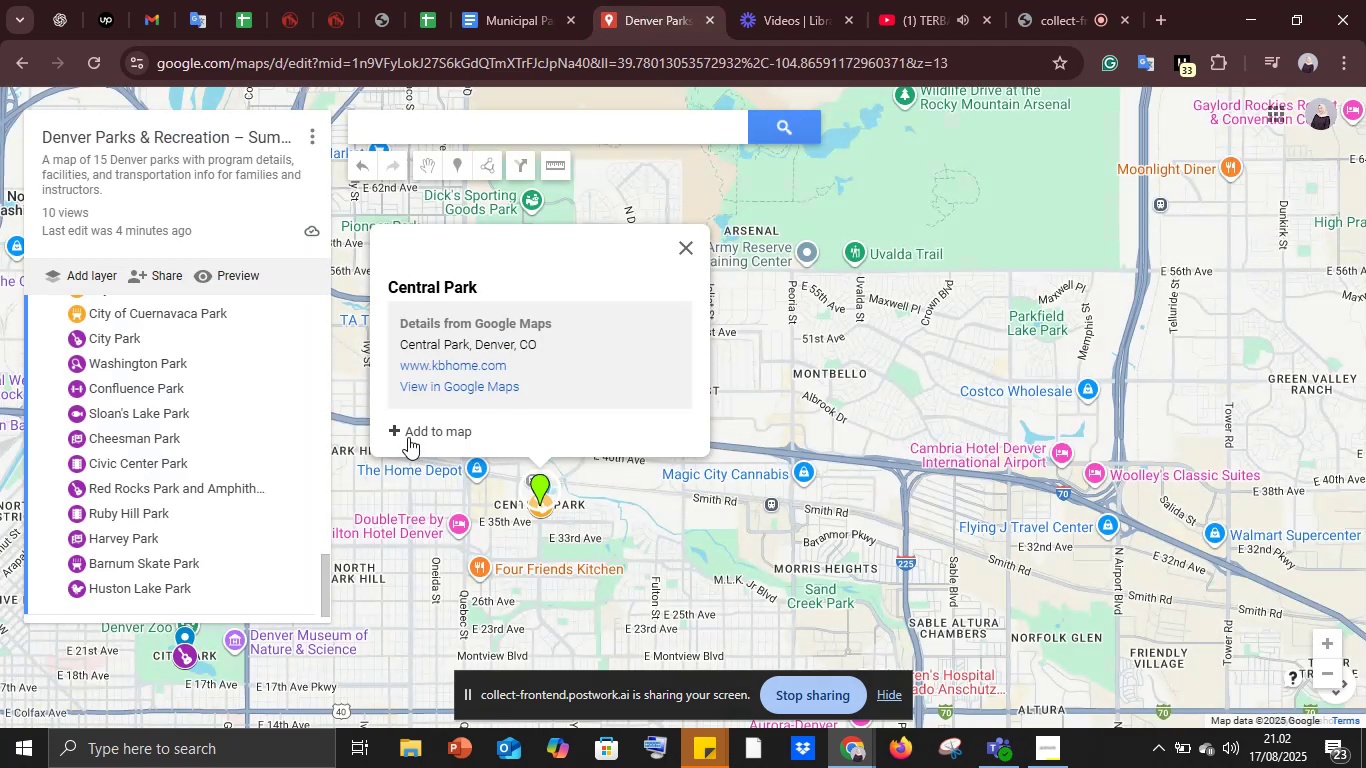 
left_click([408, 437])
 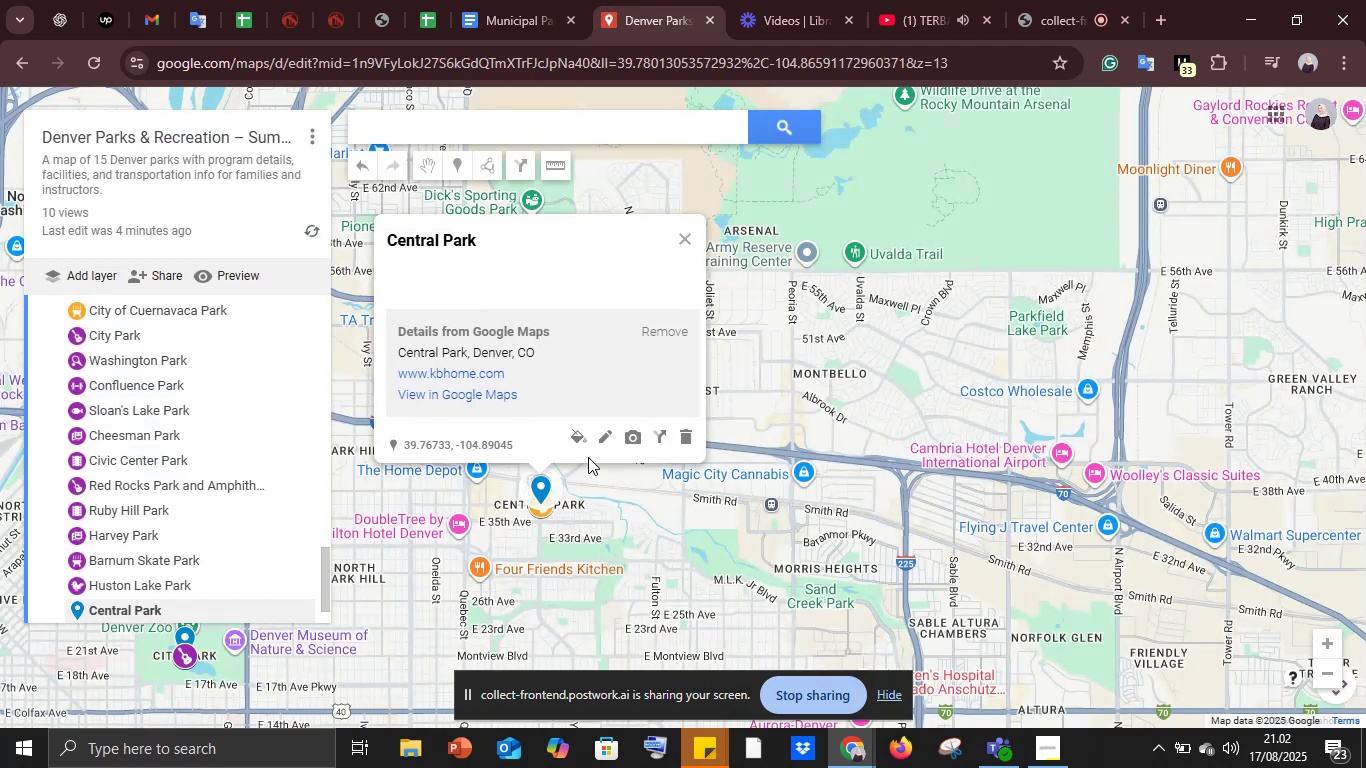 
left_click([570, 438])
 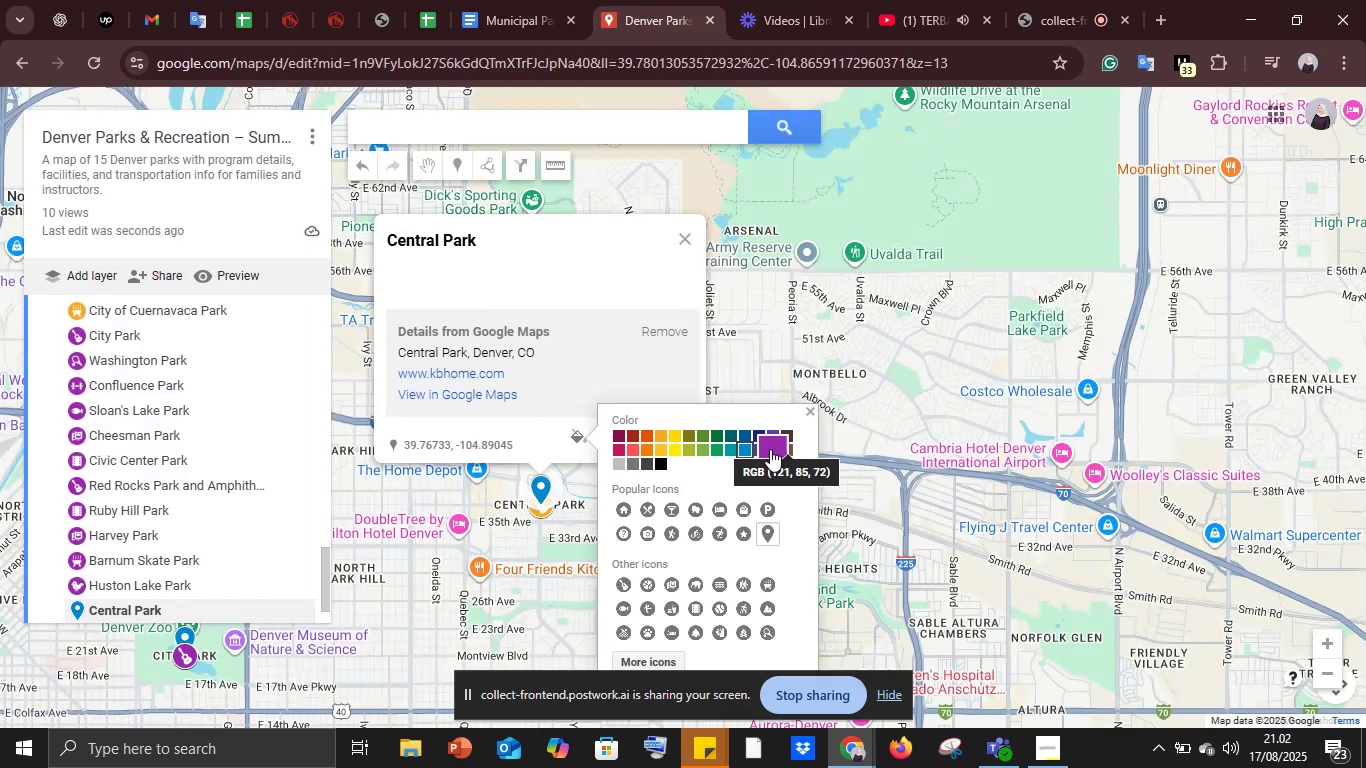 
left_click([768, 450])
 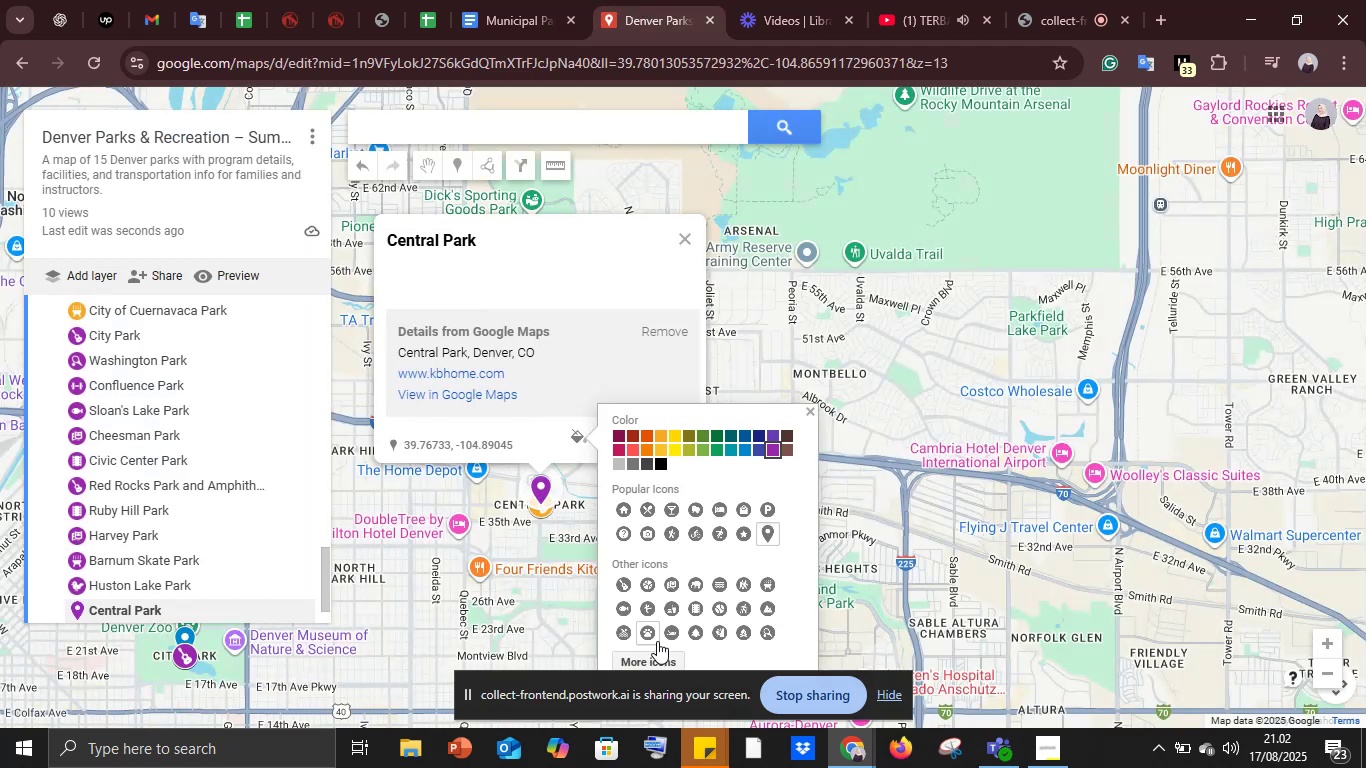 
scroll: coordinate [657, 641], scroll_direction: down, amount: 1.0
 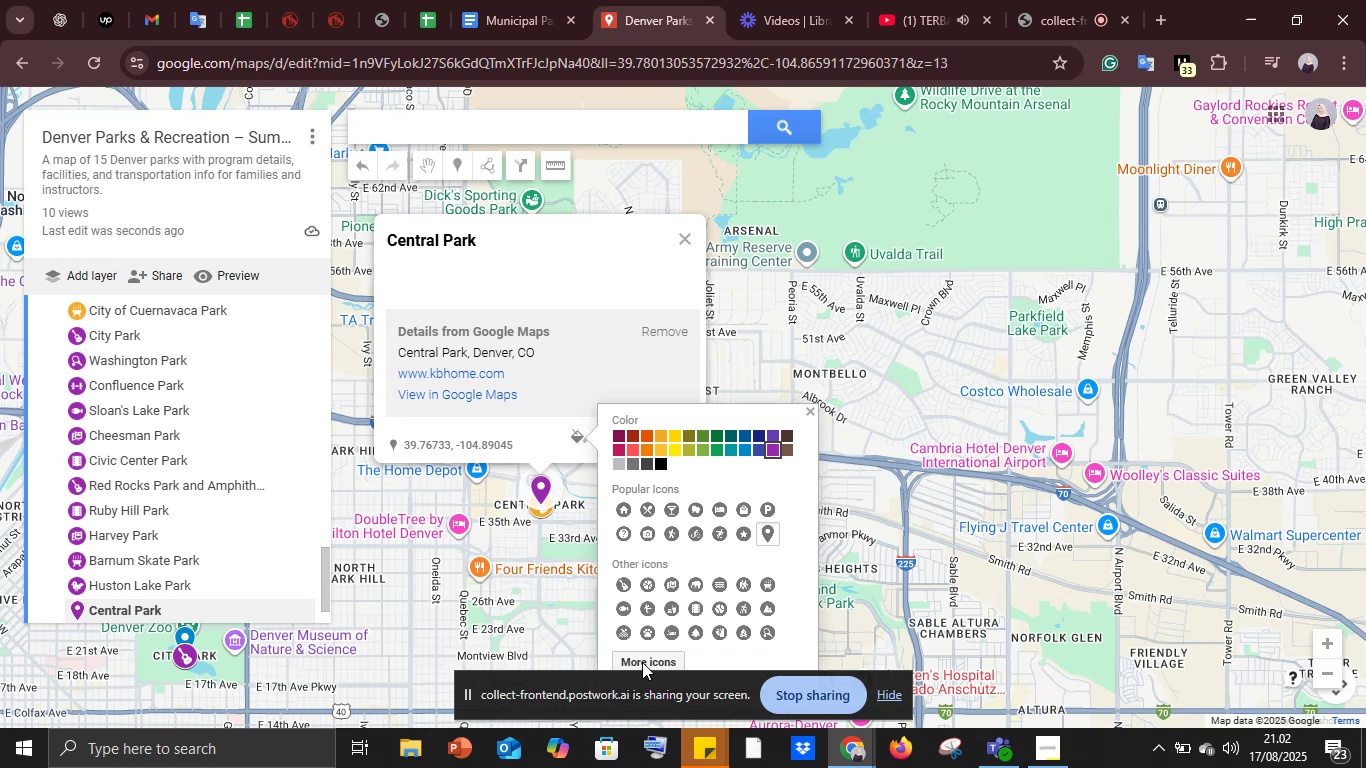 
left_click([642, 662])
 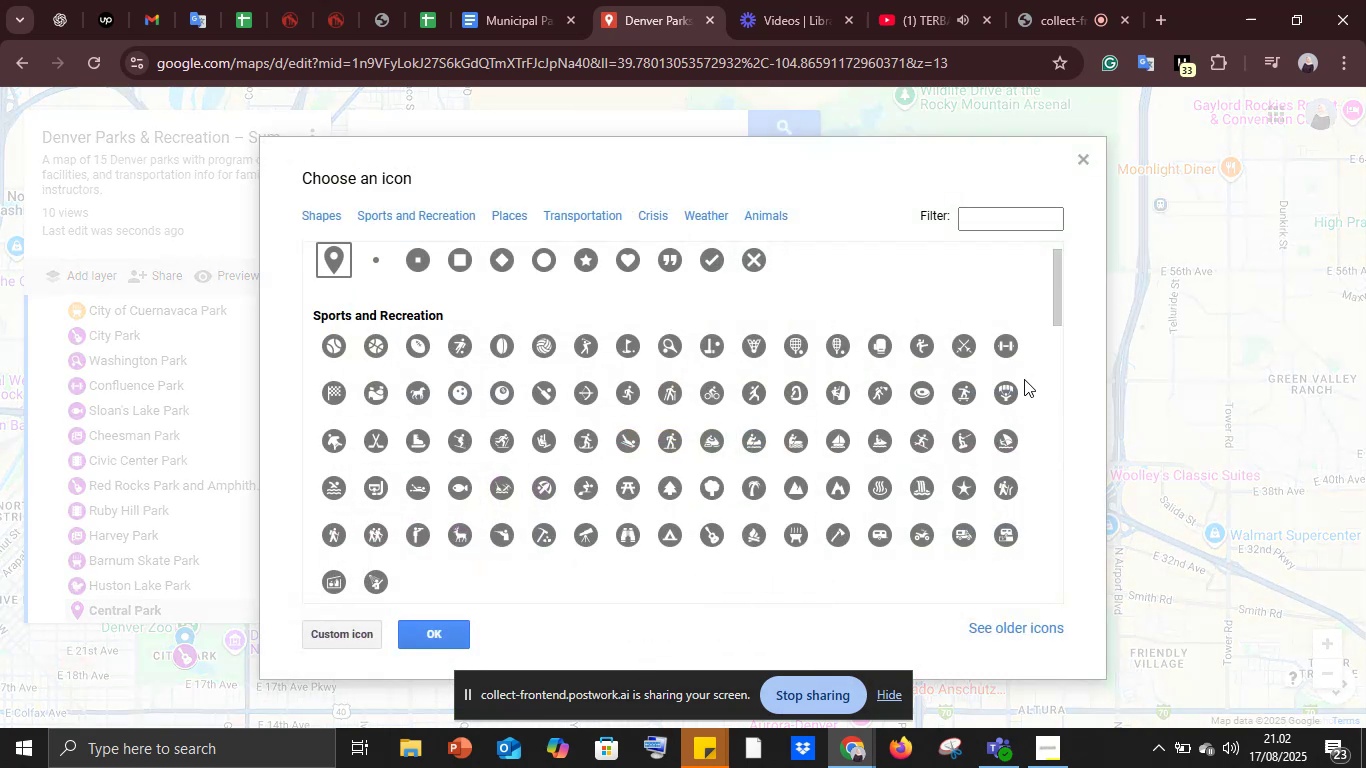 
left_click([1006, 350])
 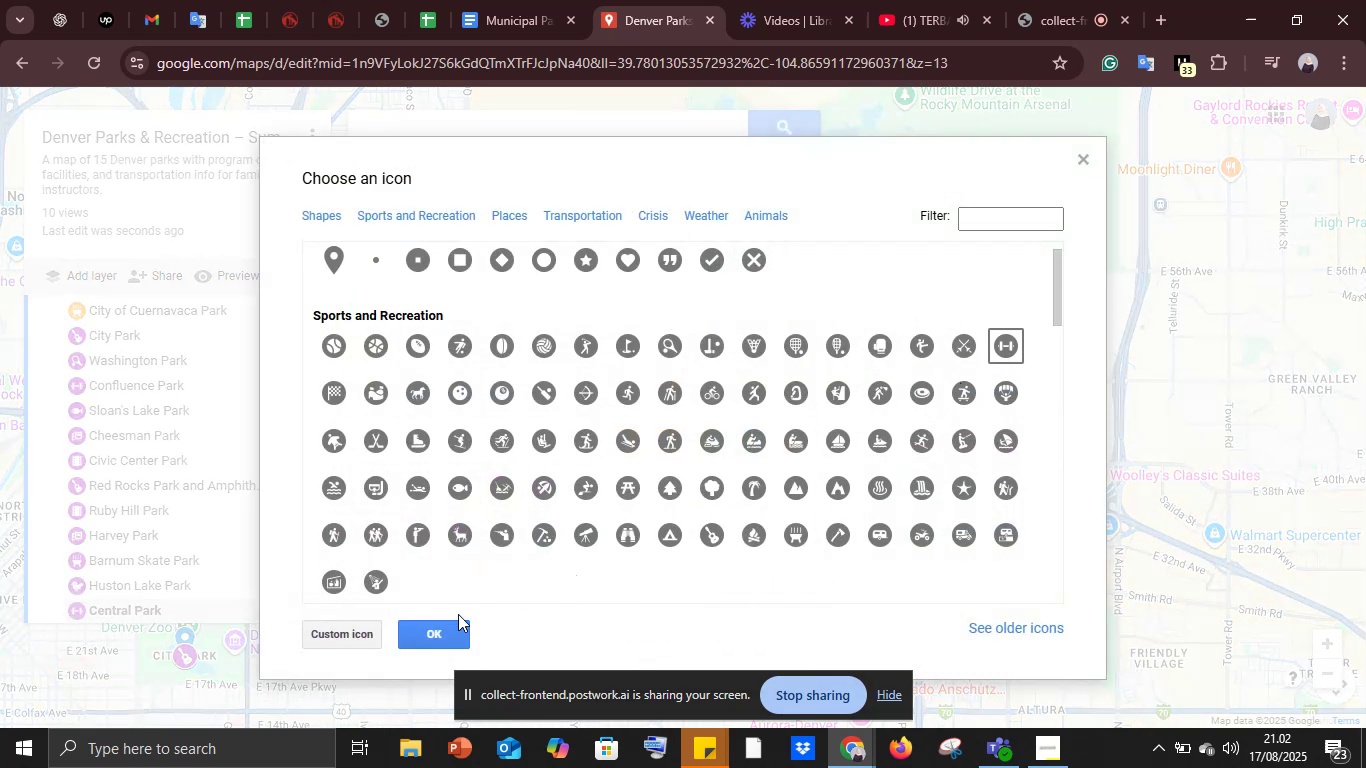 
left_click([439, 631])
 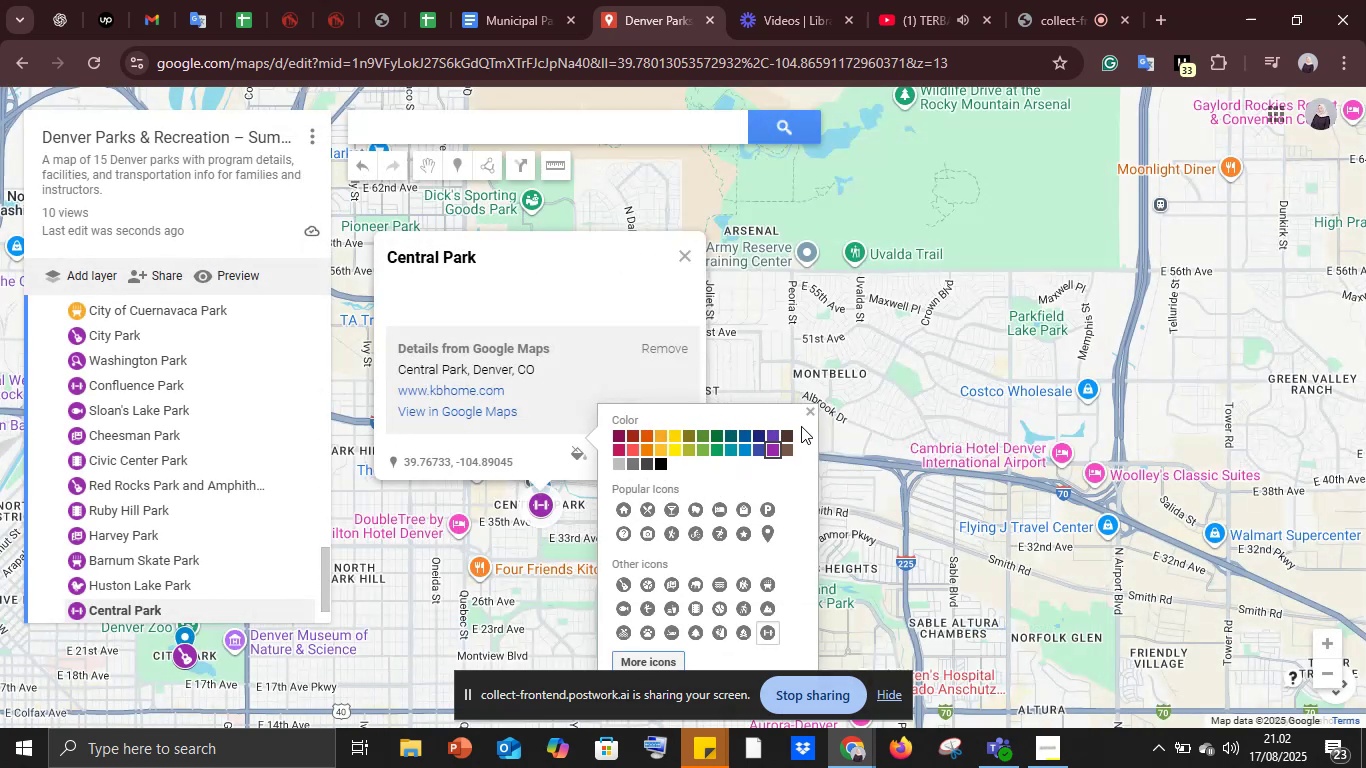 
left_click([809, 416])
 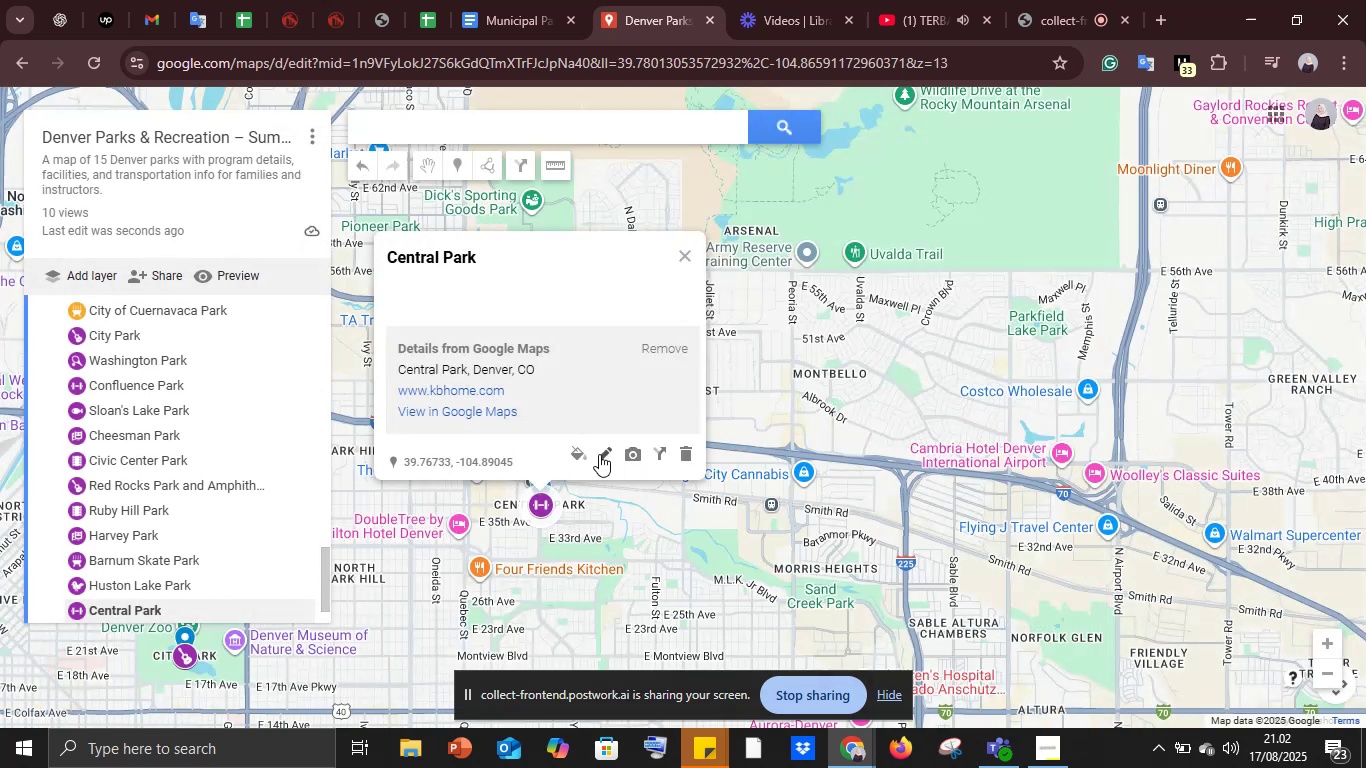 
left_click([605, 454])
 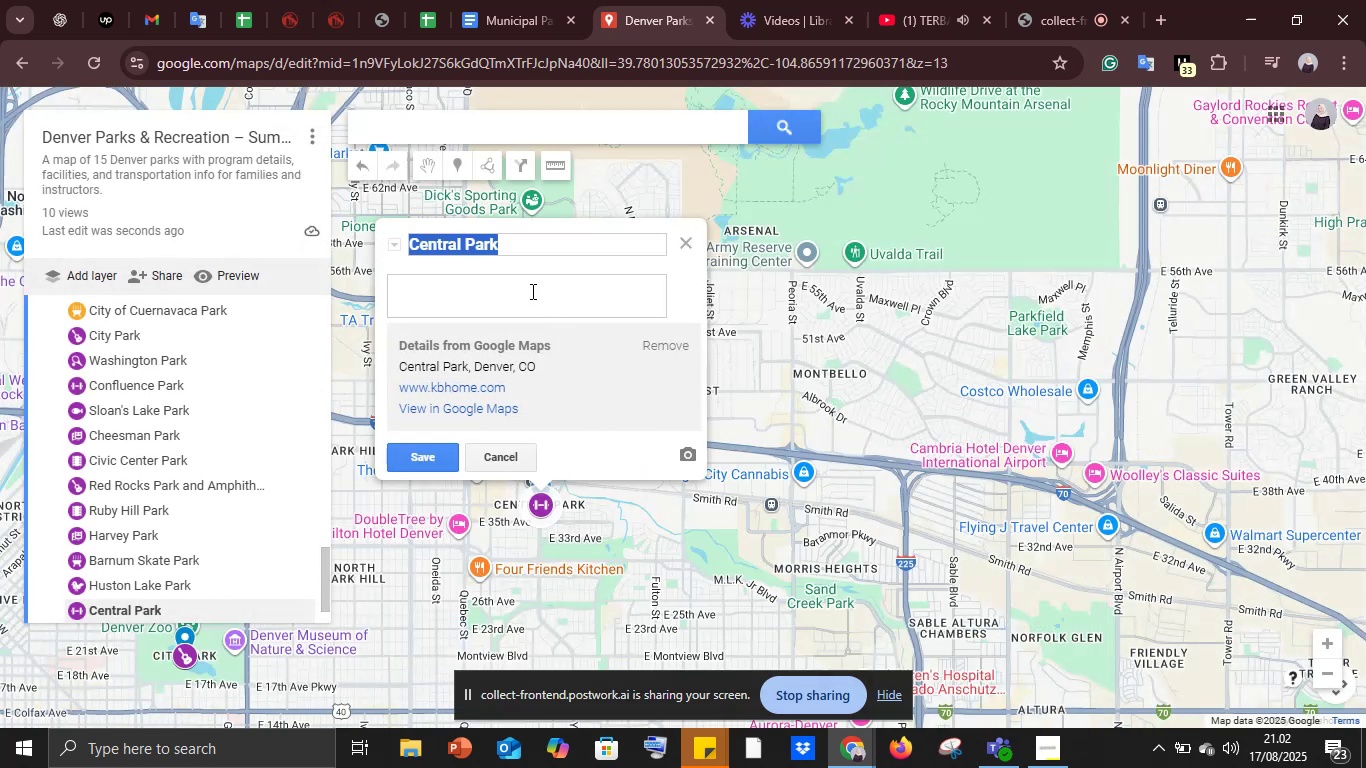 
left_click([528, 286])
 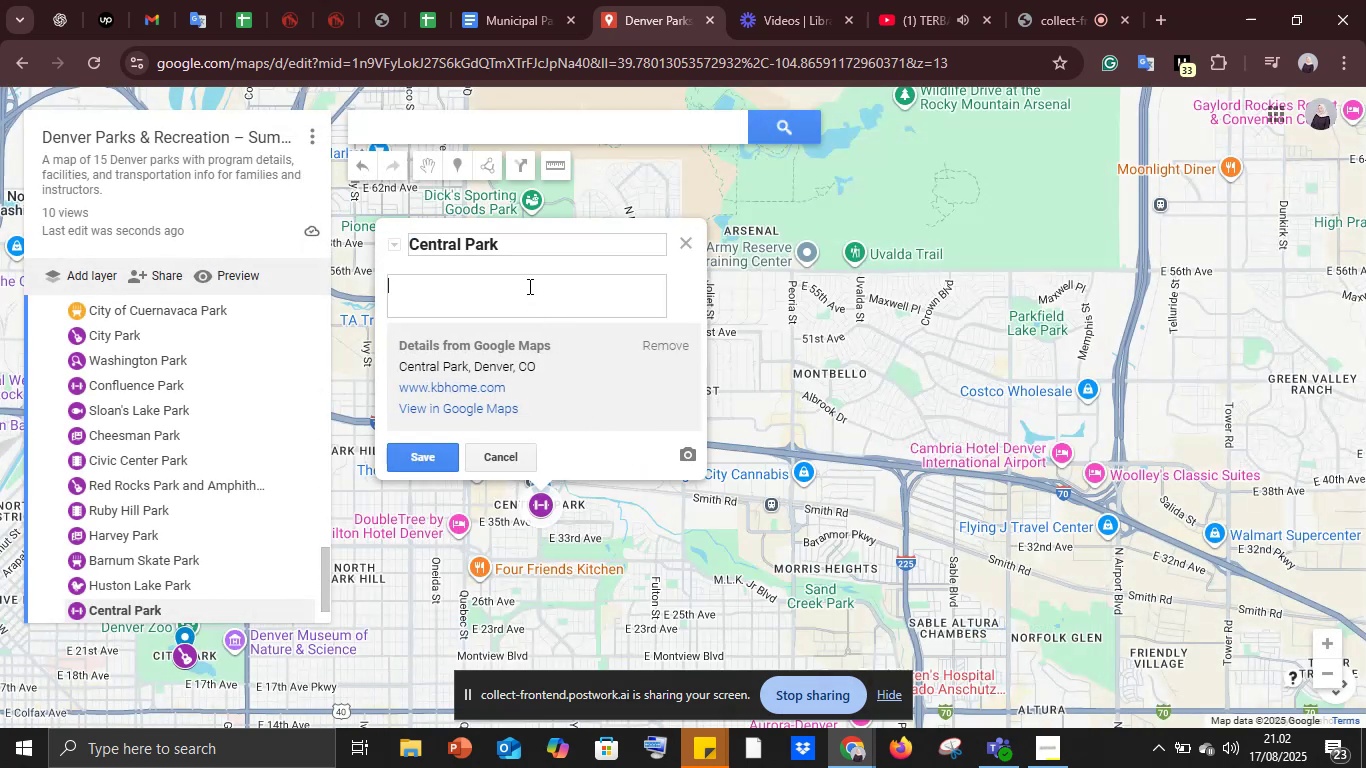 
key(Control+V)
 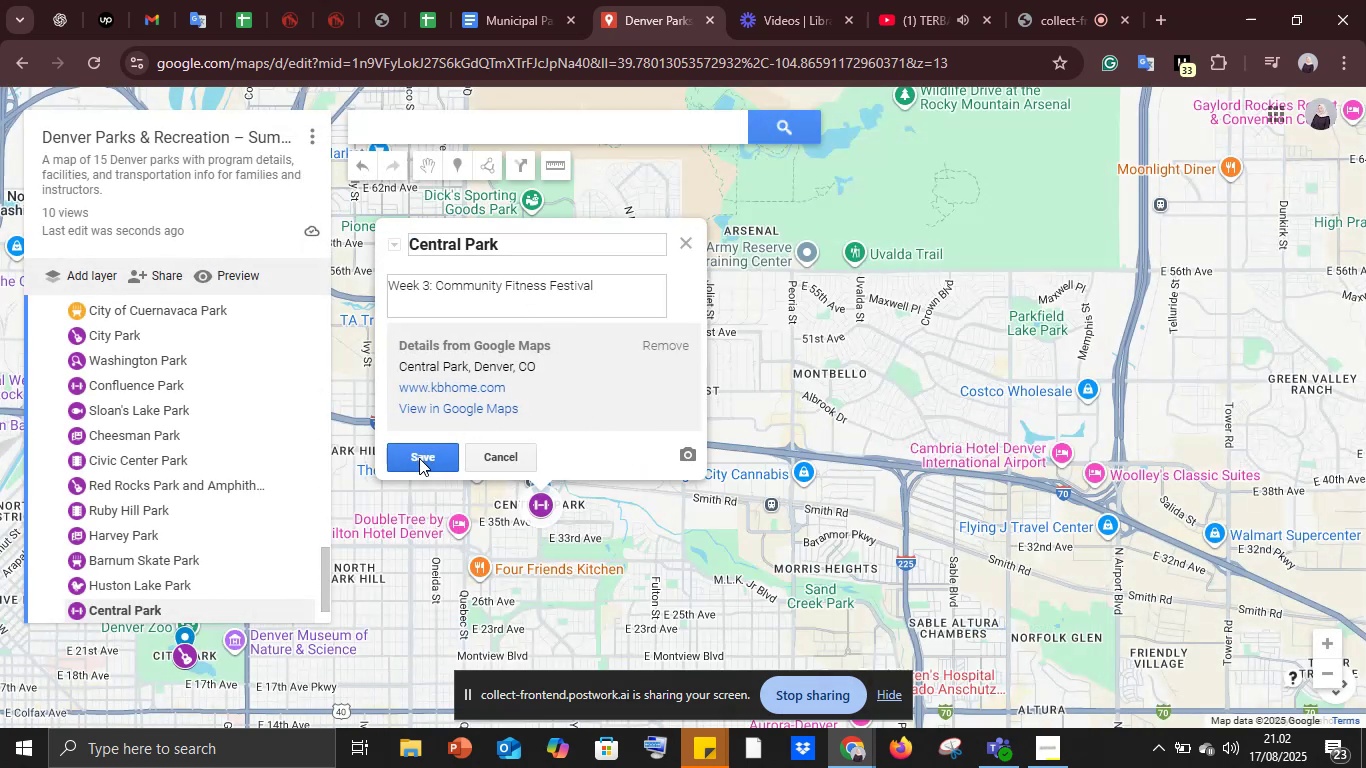 
left_click([419, 458])
 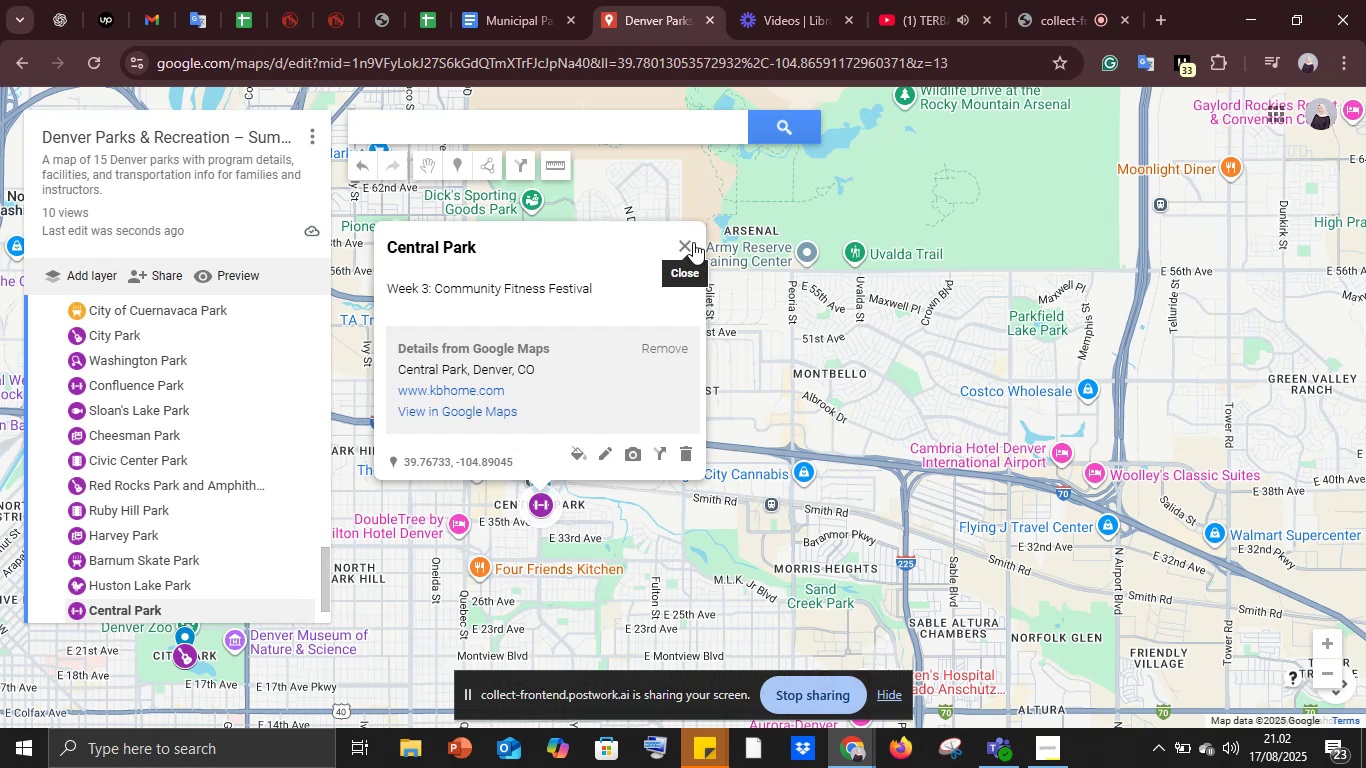 
left_click([693, 242])
 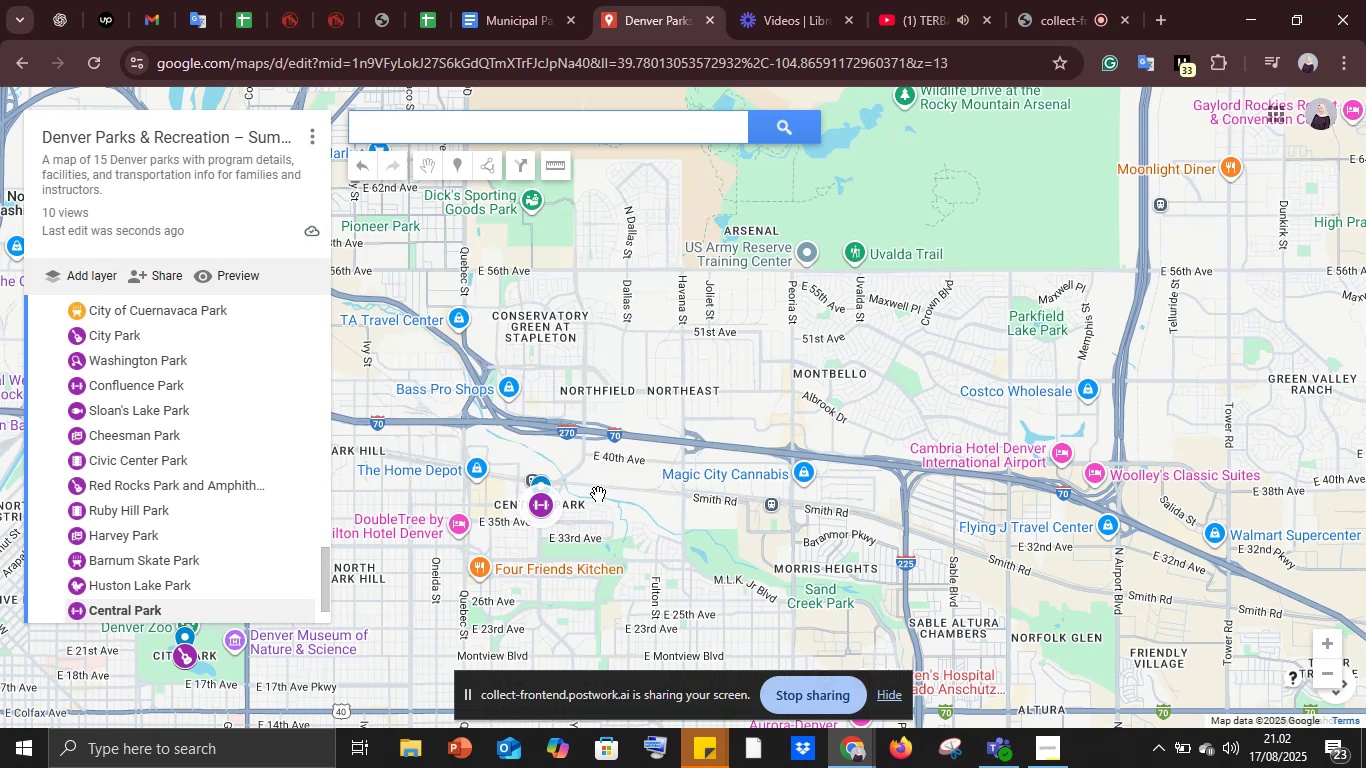 
scroll: coordinate [255, 504], scroll_direction: up, amount: 4.0
 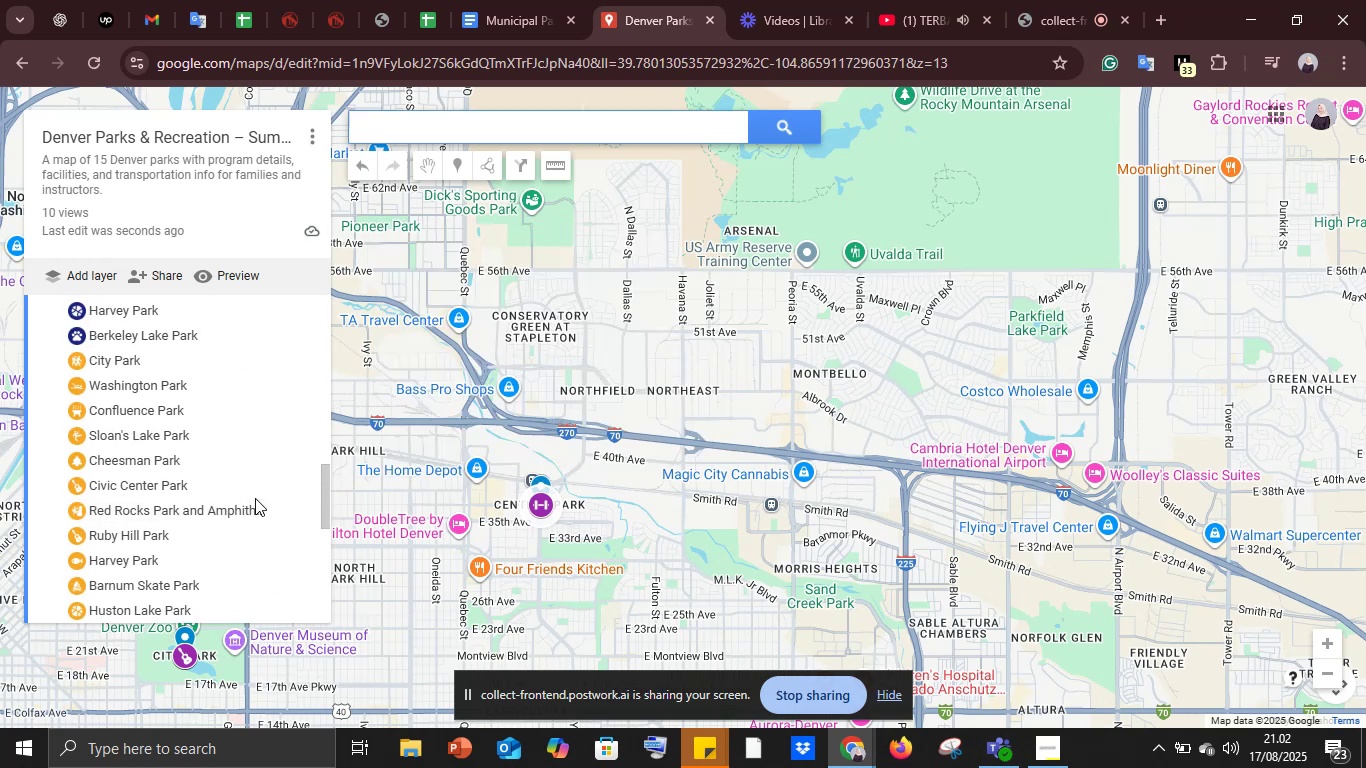 
scroll: coordinate [258, 484], scroll_direction: down, amount: 3.0
 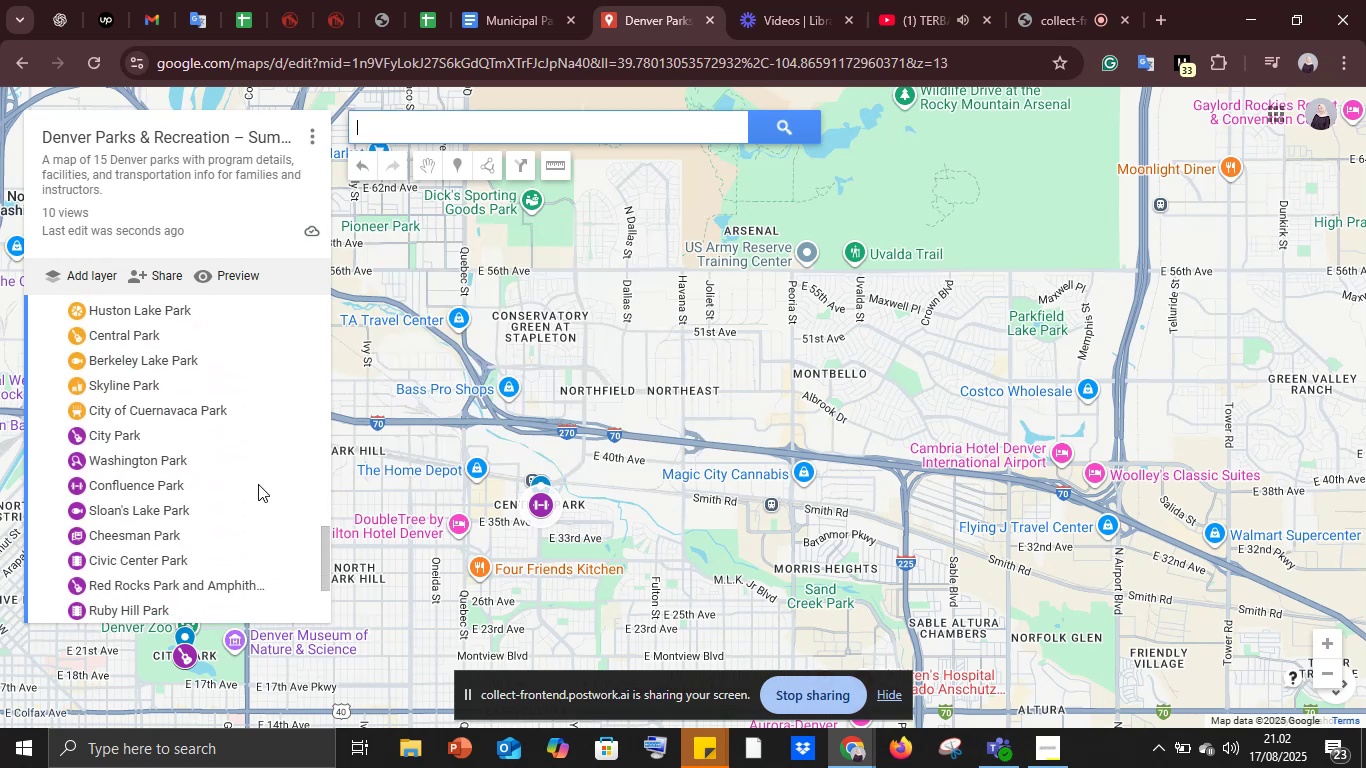 
mouse_move([279, 481])
 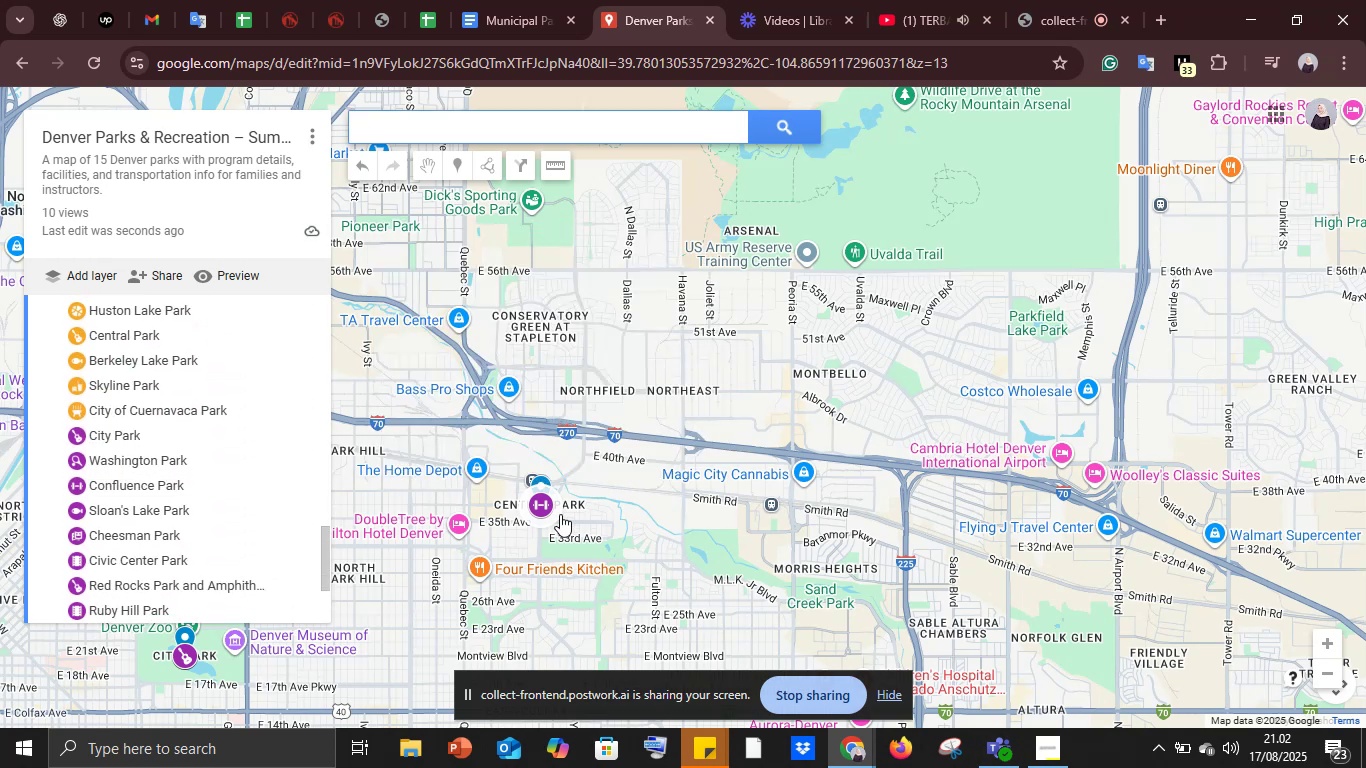 
scroll: coordinate [560, 514], scroll_direction: up, amount: 15.0
 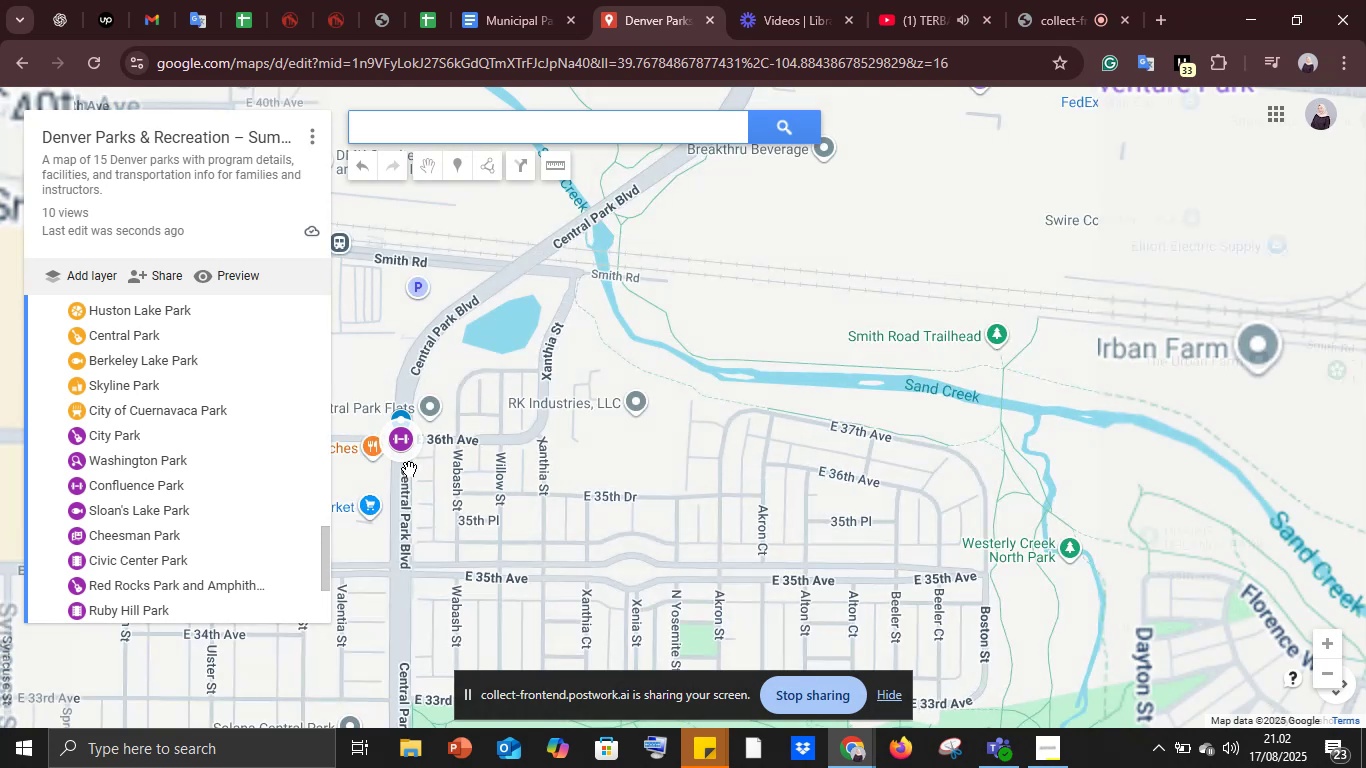 
left_click_drag(start_coordinate=[492, 483], to_coordinate=[597, 497])
 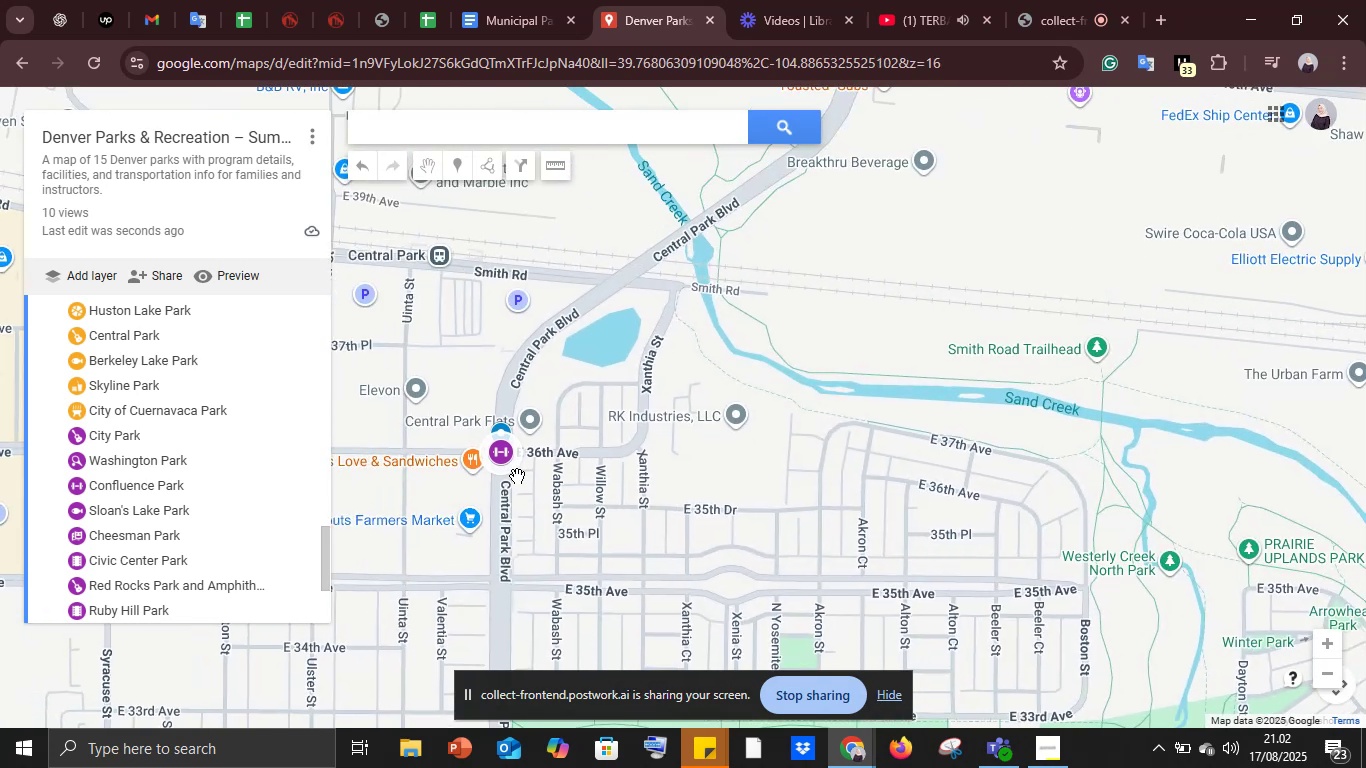 
scroll: coordinate [527, 485], scroll_direction: up, amount: 9.0
 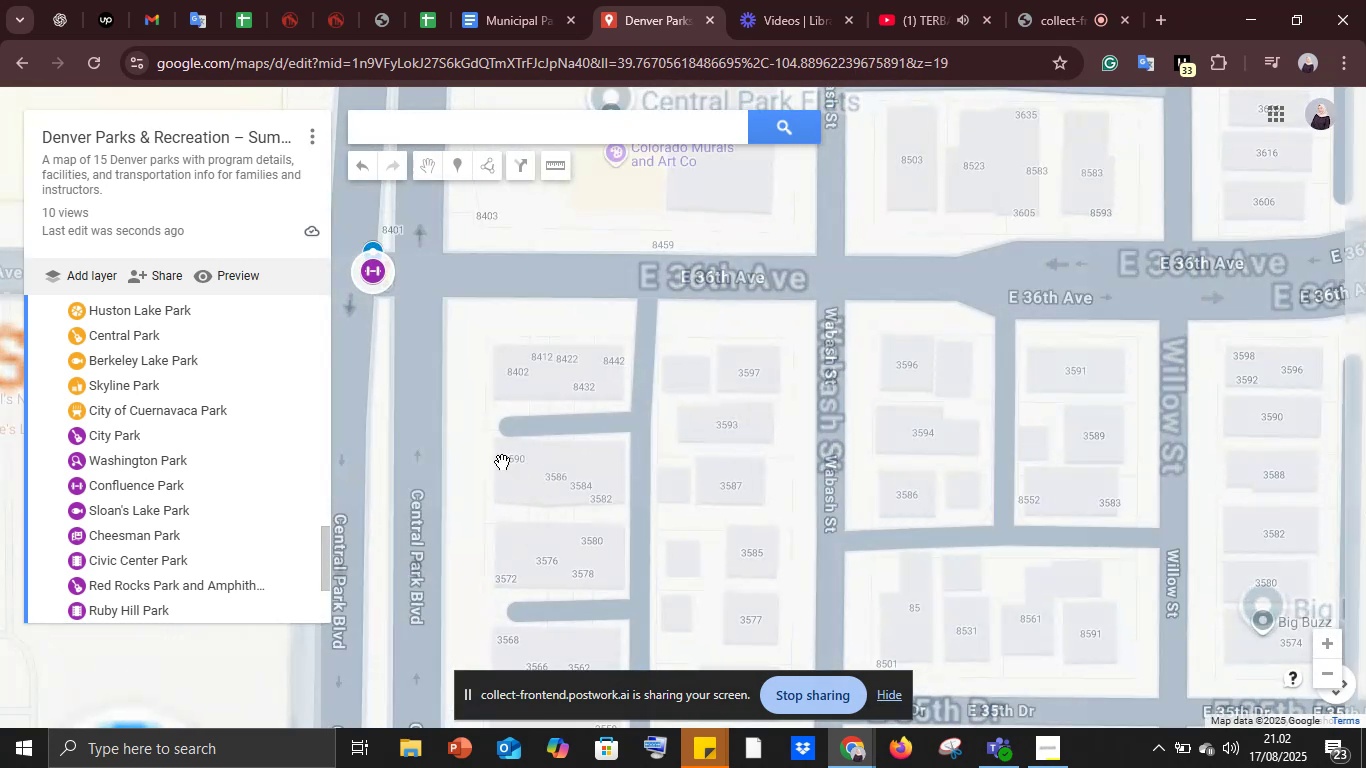 
scroll: coordinate [176, 572], scroll_direction: down, amount: 8.0
 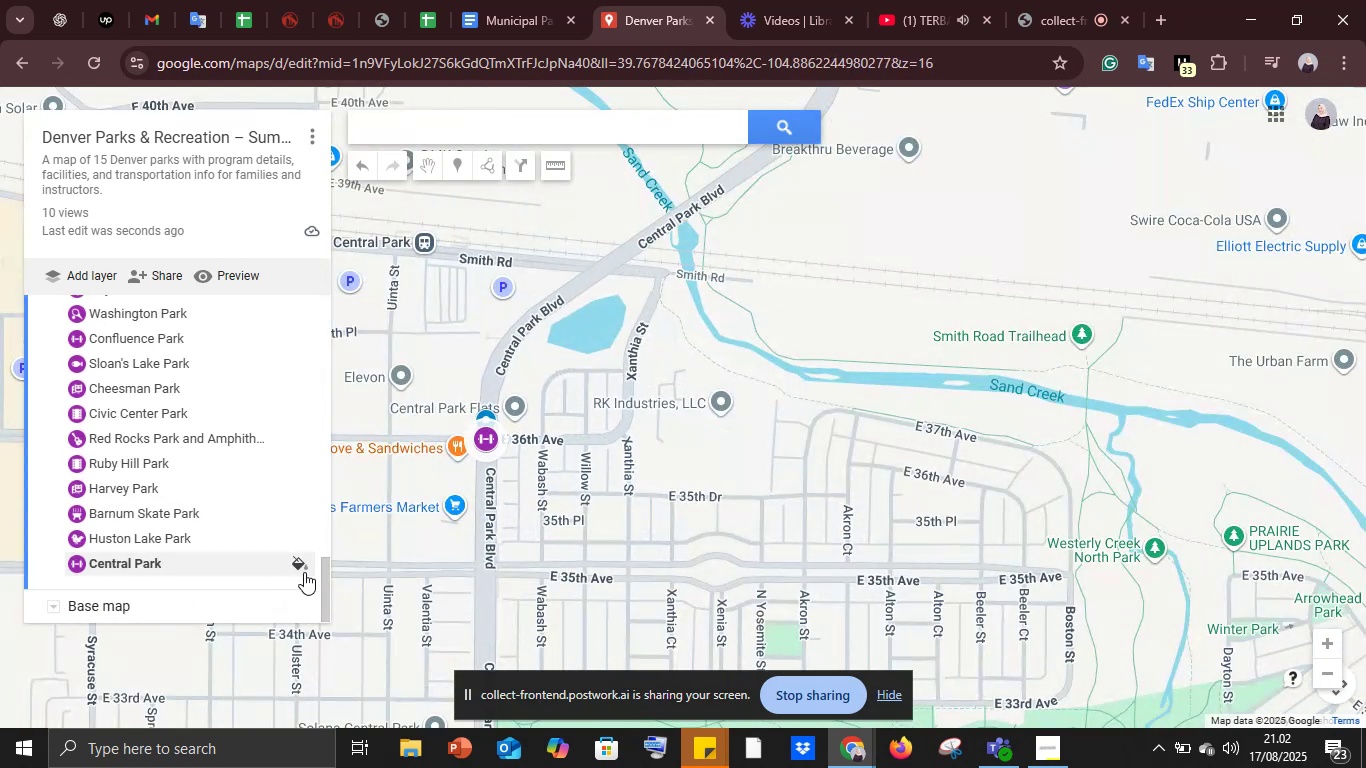 
left_click([304, 571])
 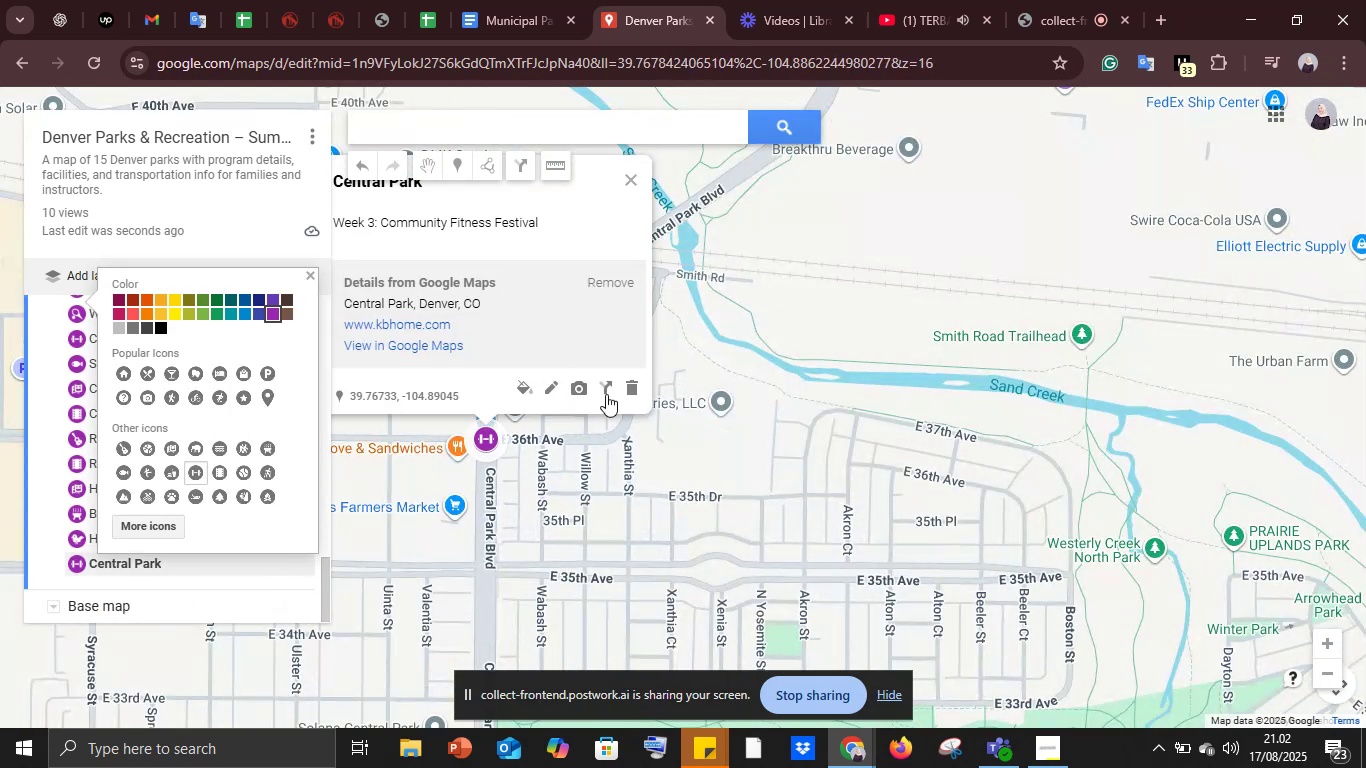 
left_click([629, 398])
 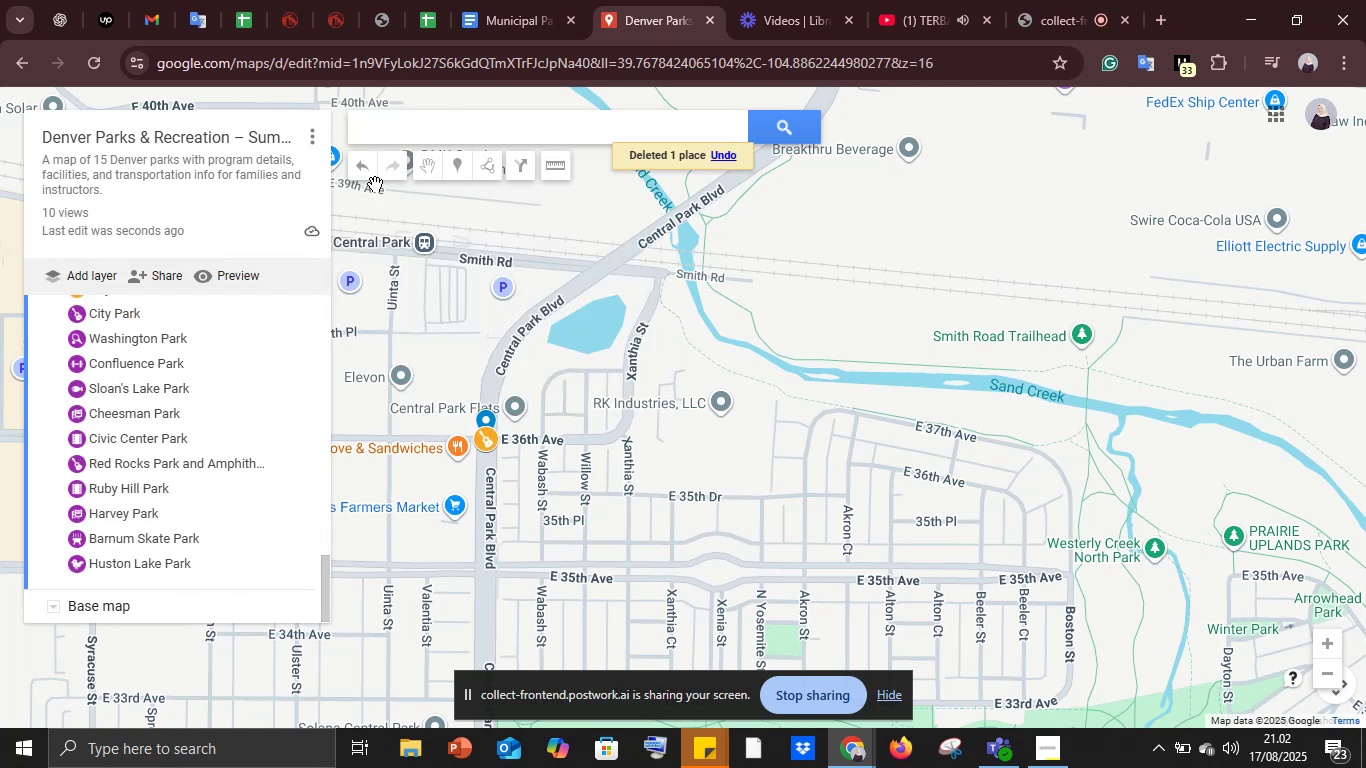 
left_click([493, 0])
 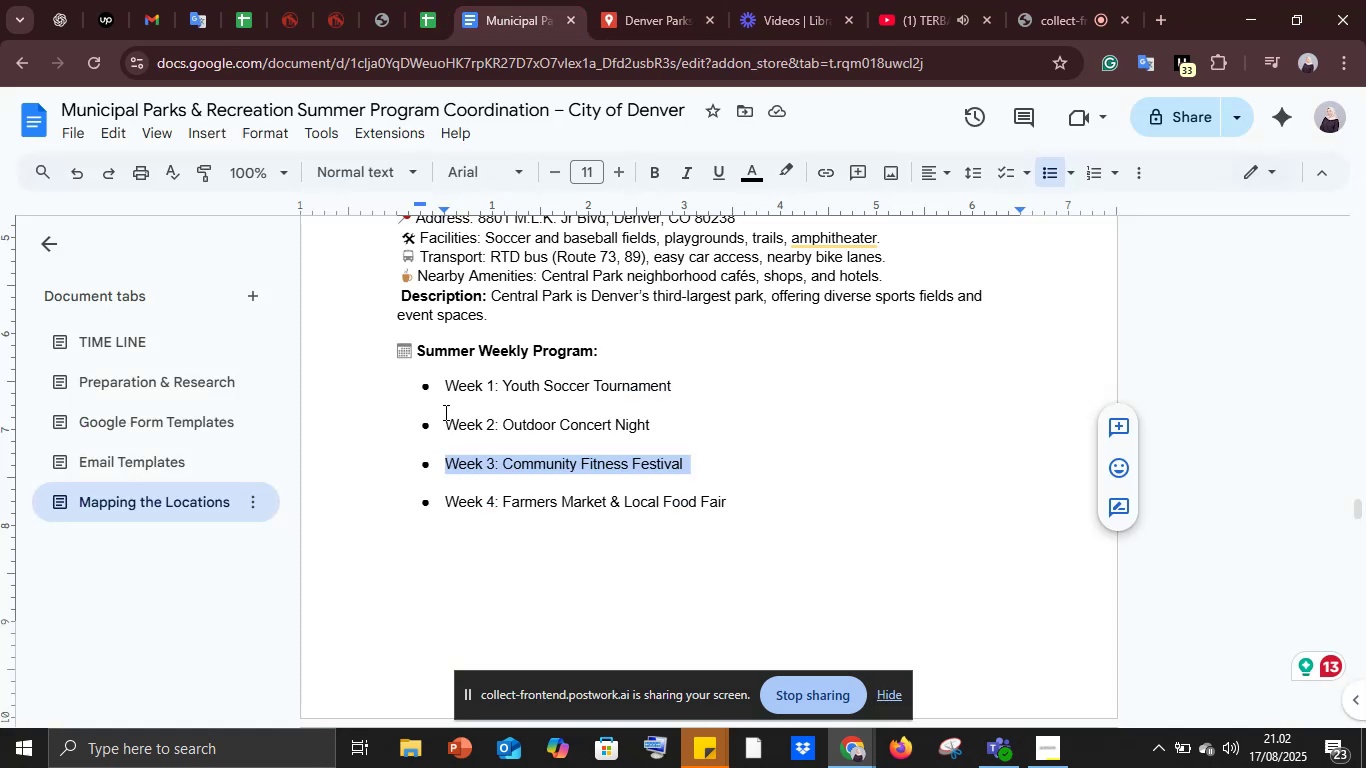 
scroll: coordinate [459, 422], scroll_direction: up, amount: 3.0
 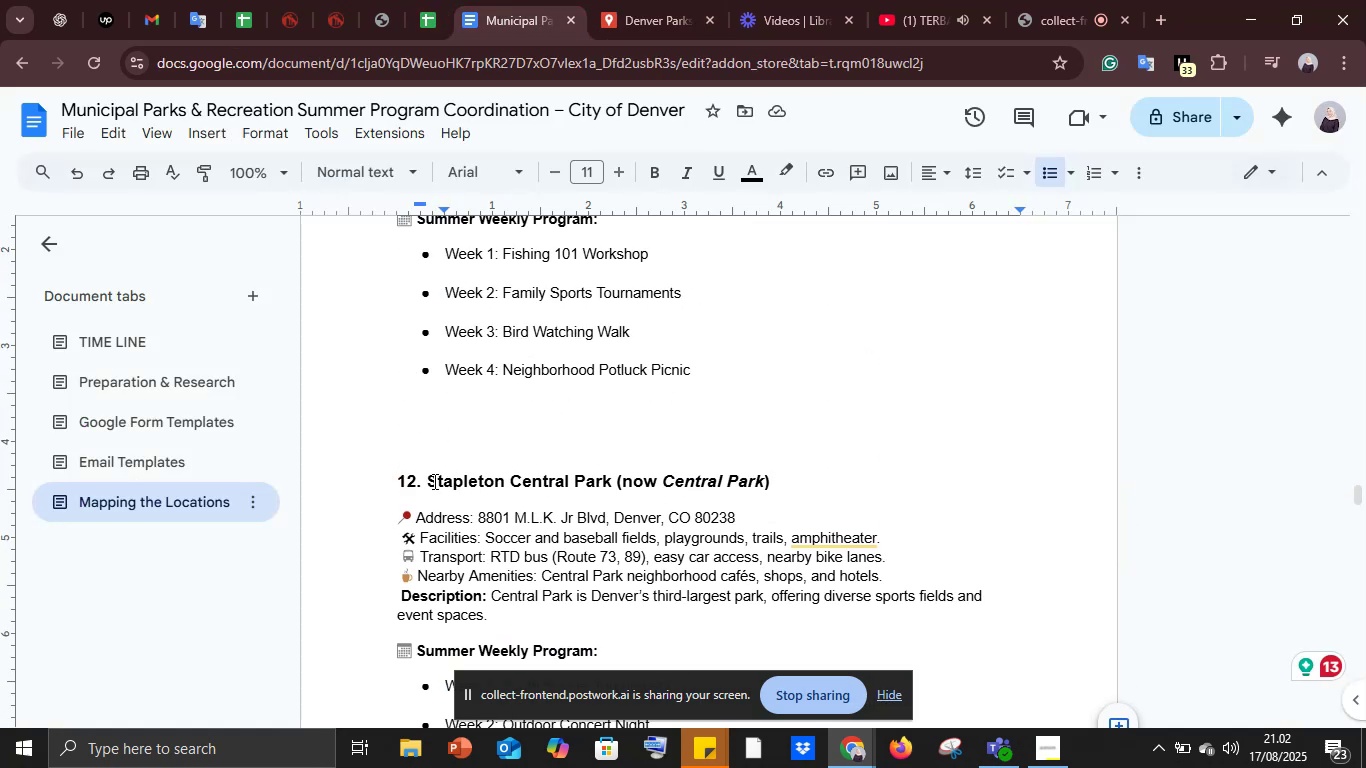 
left_click_drag(start_coordinate=[510, 478], to_coordinate=[607, 484])
 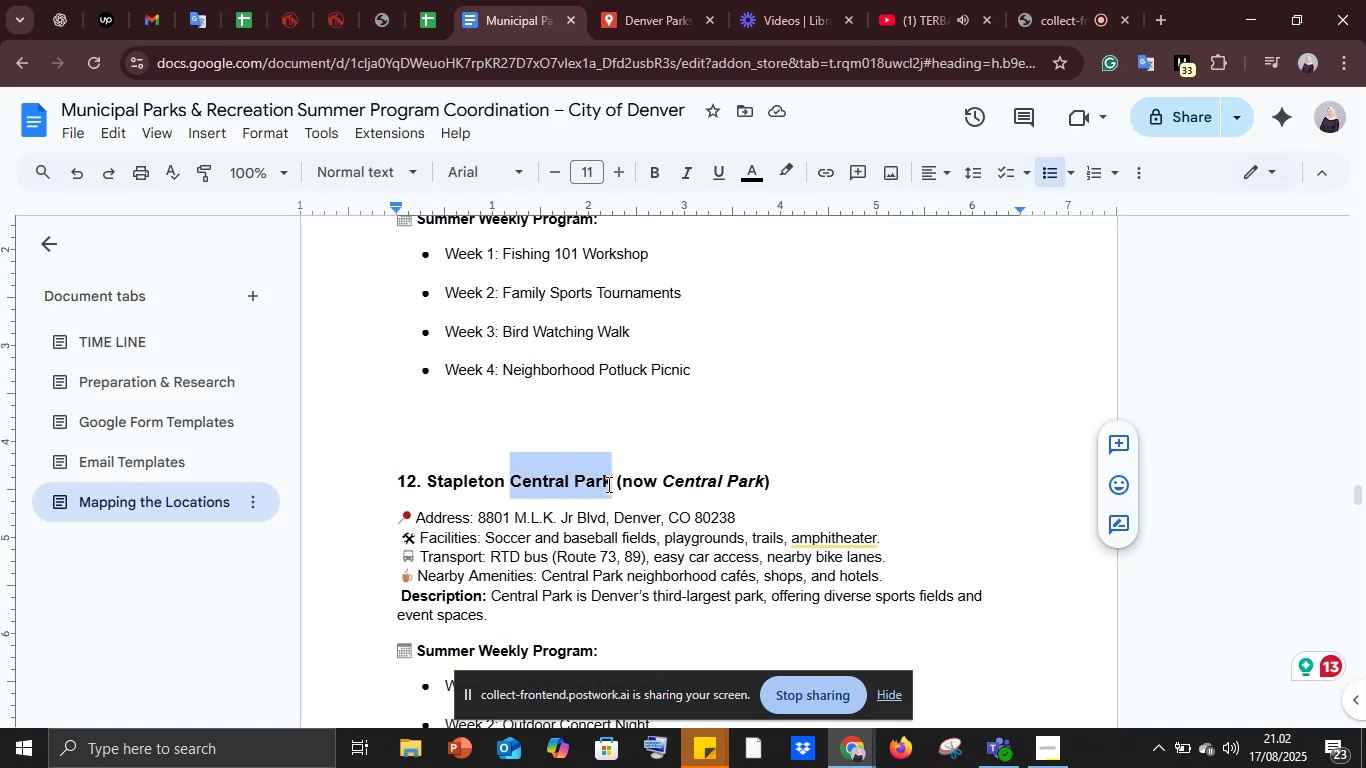 
key(Control+C)
 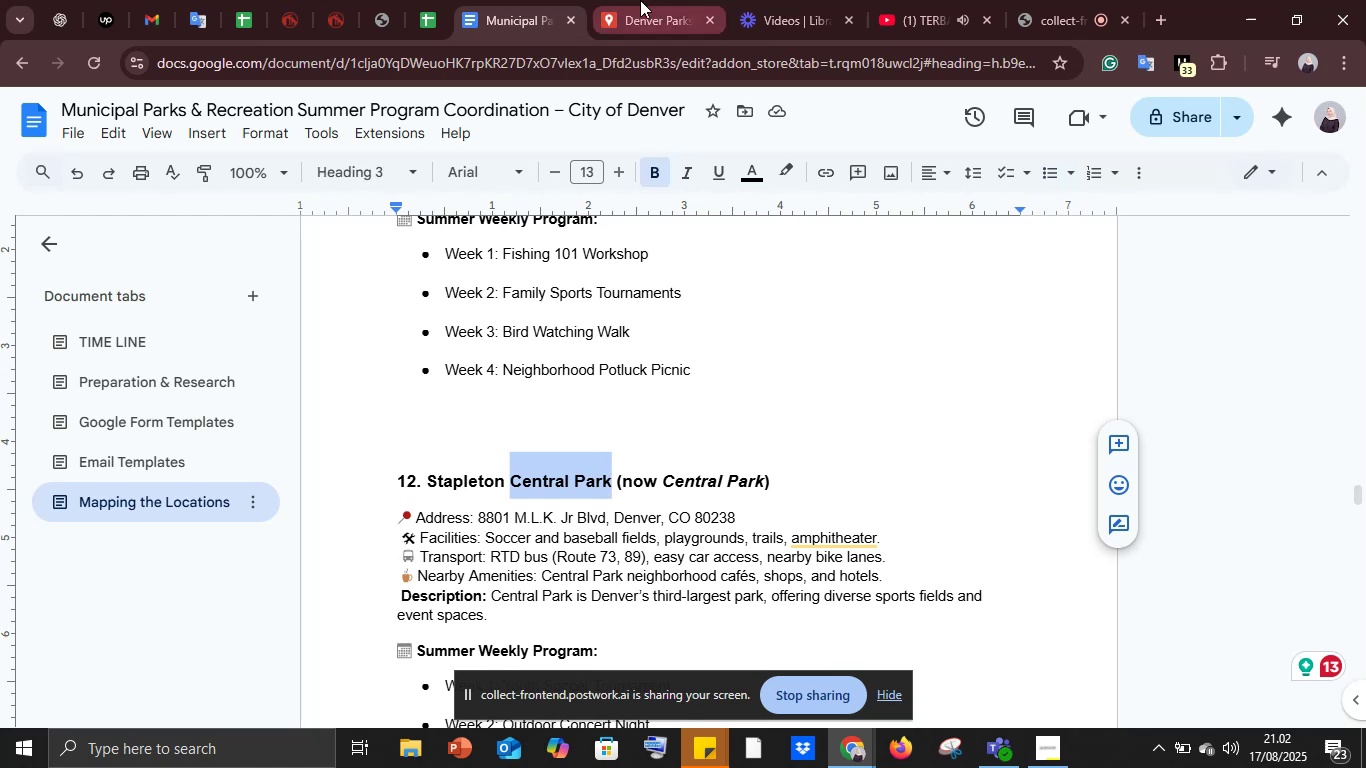 
left_click([640, 0])
 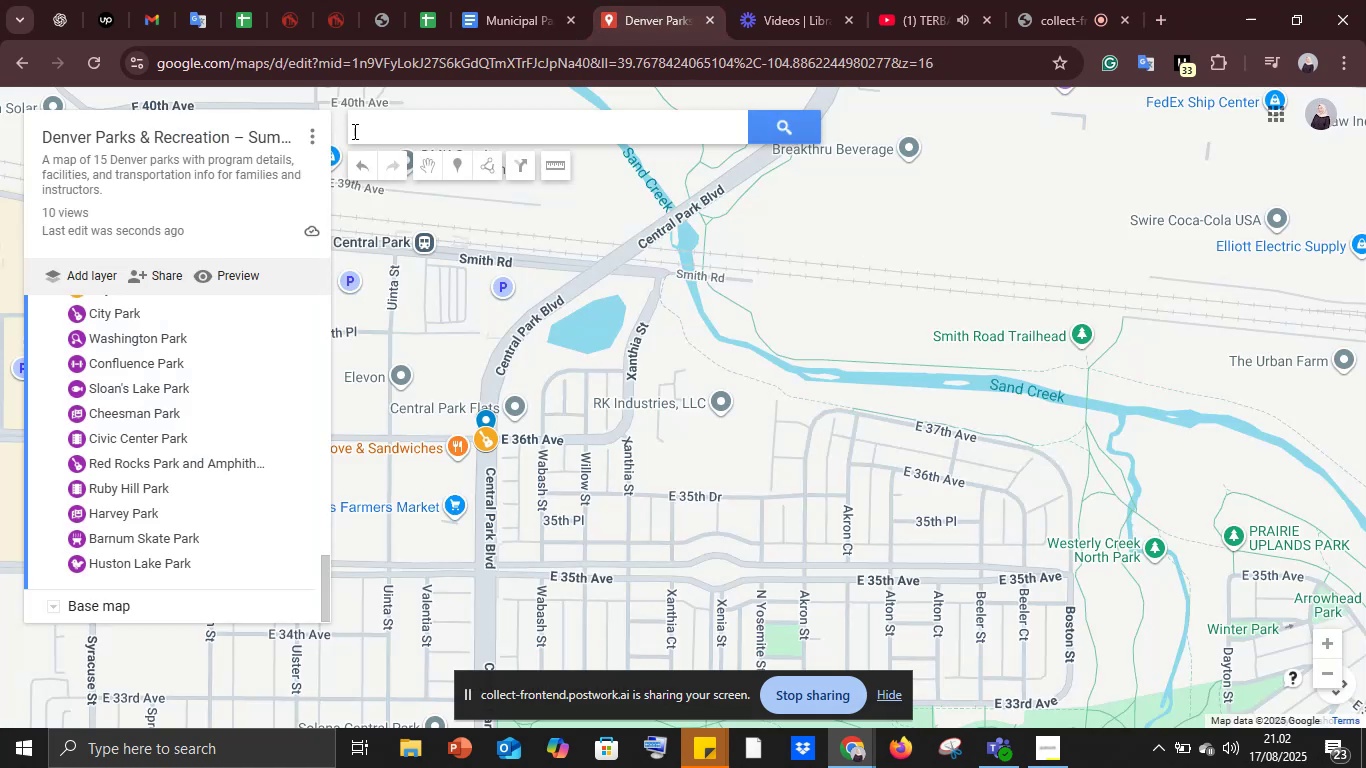 
key(Control+ControlLeft)
 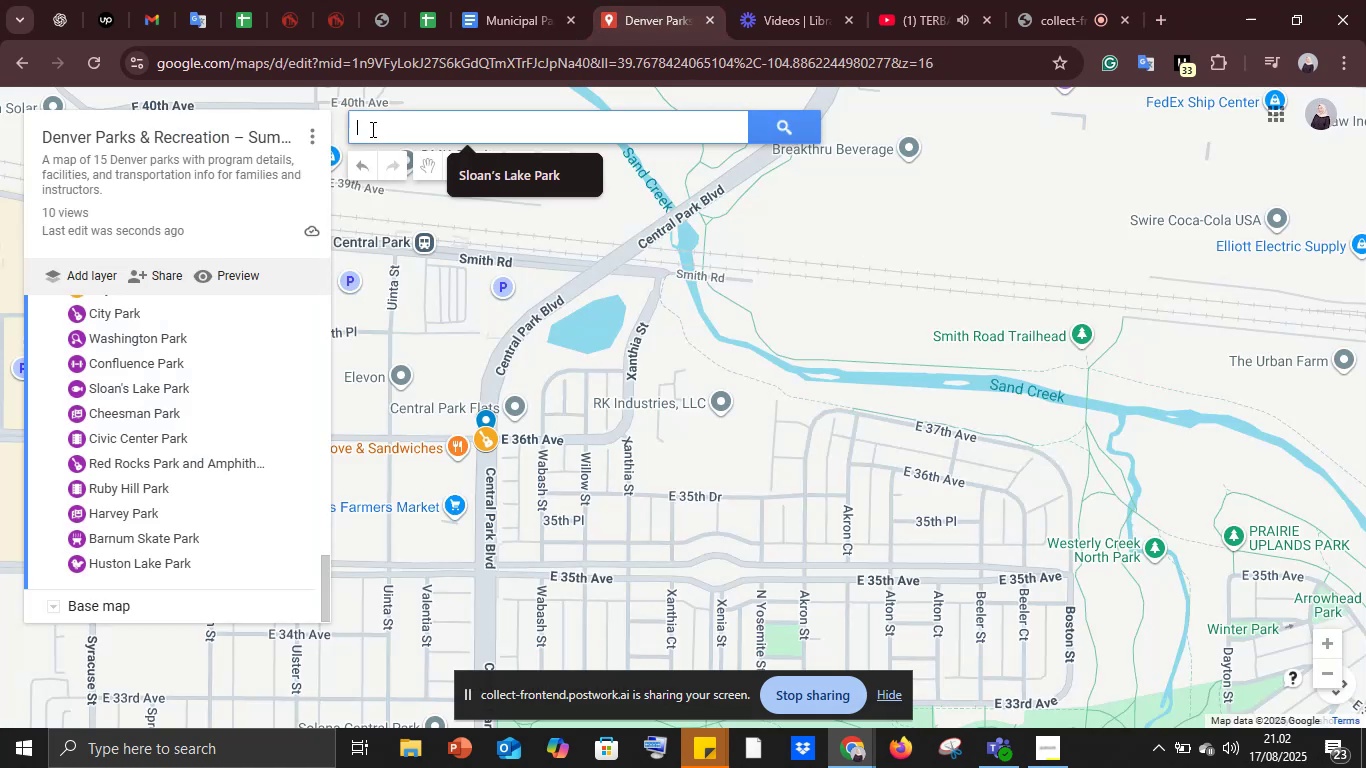 
left_click([371, 129])
 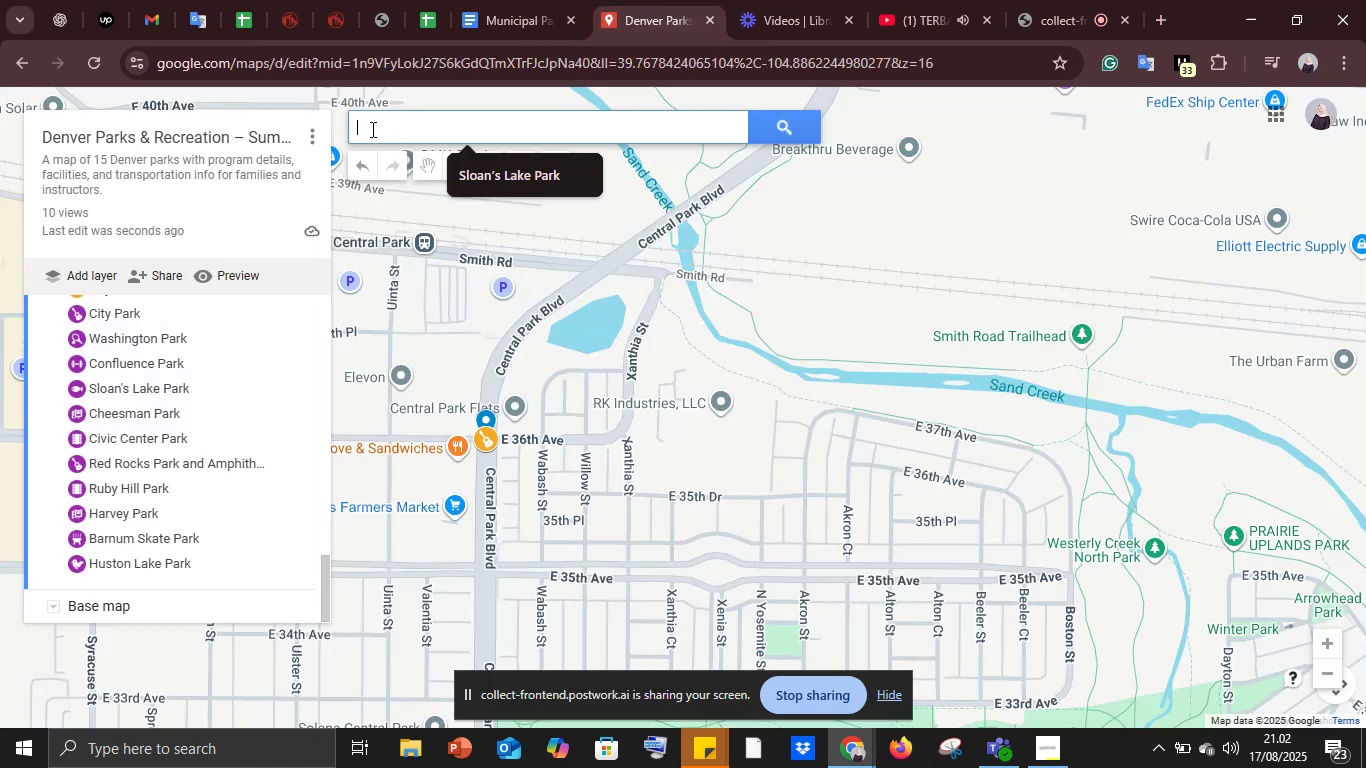 
key(Control+V)
 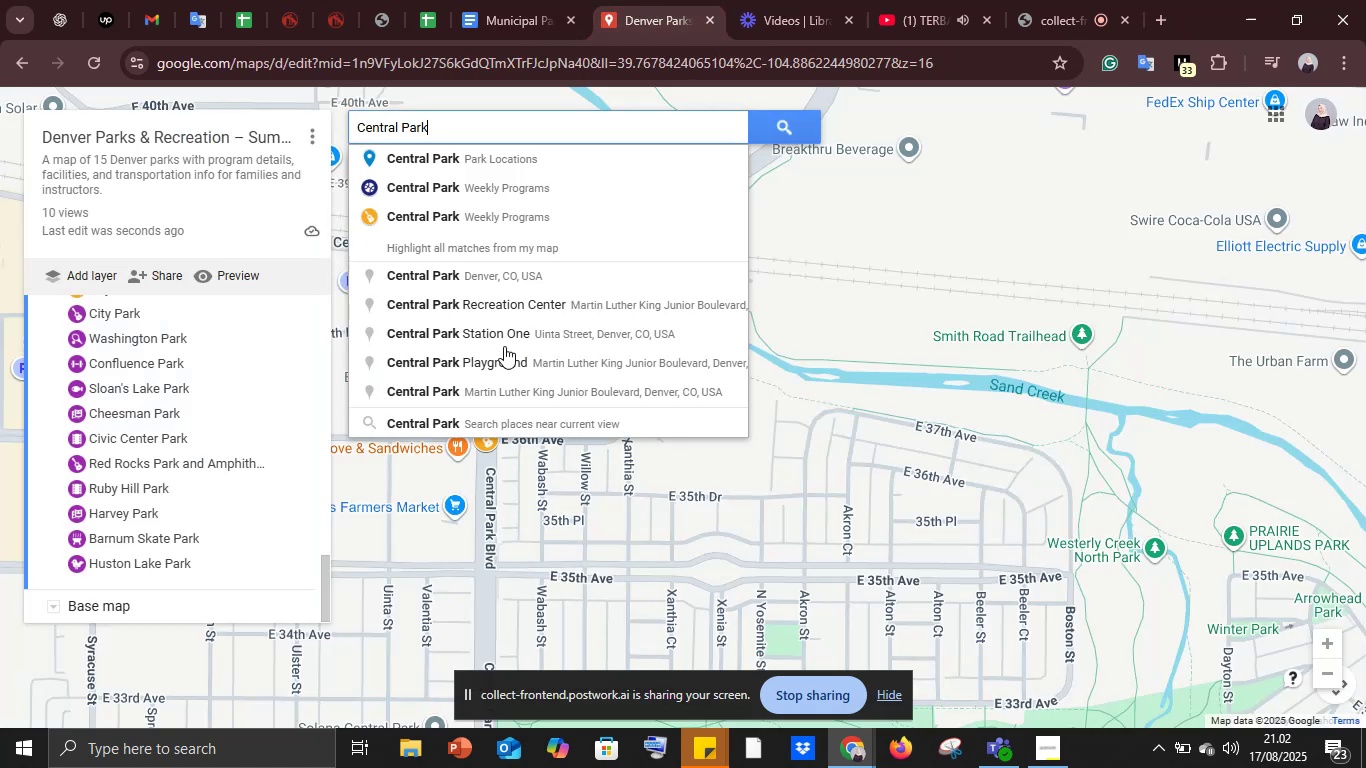 
mouse_move([483, 302])
 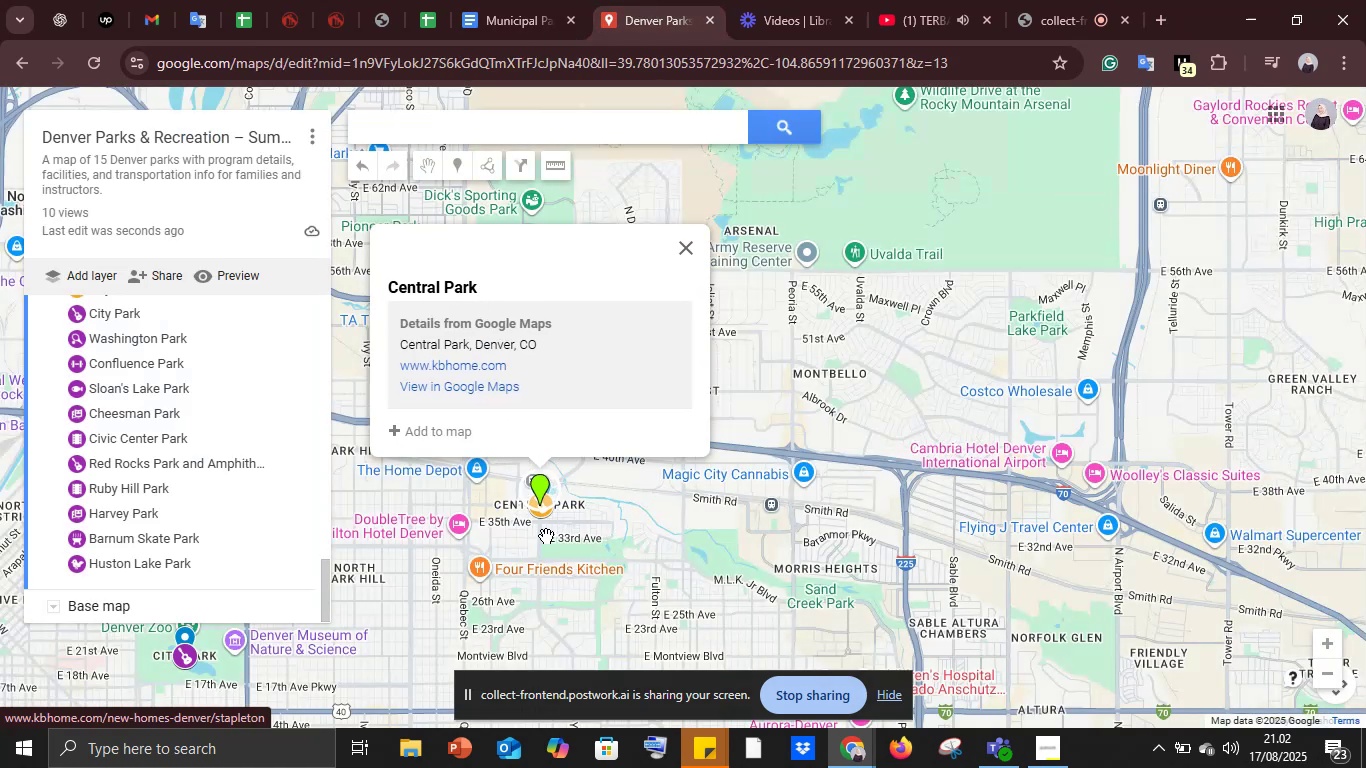 
scroll: coordinate [416, 271], scroll_direction: up, amount: 22.0
 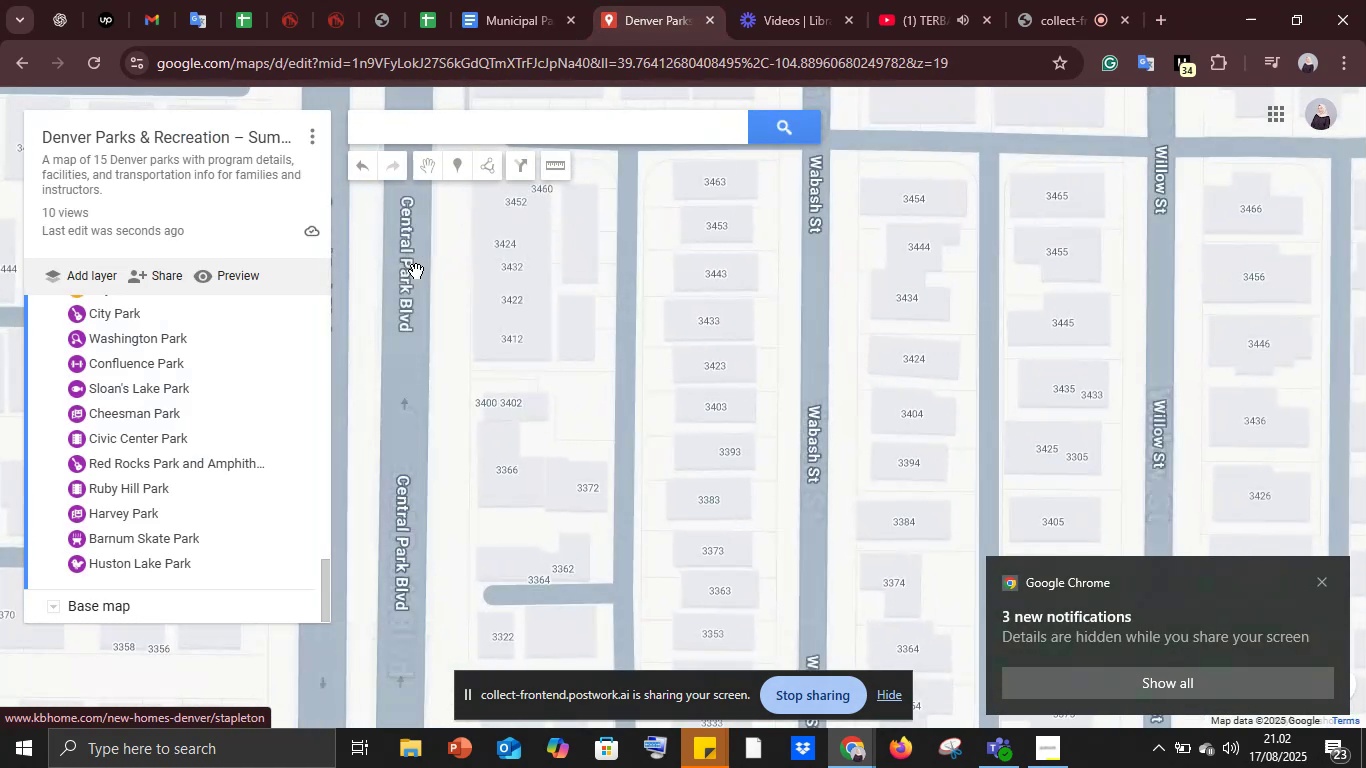 
scroll: coordinate [417, 276], scroll_direction: down, amount: 14.0
 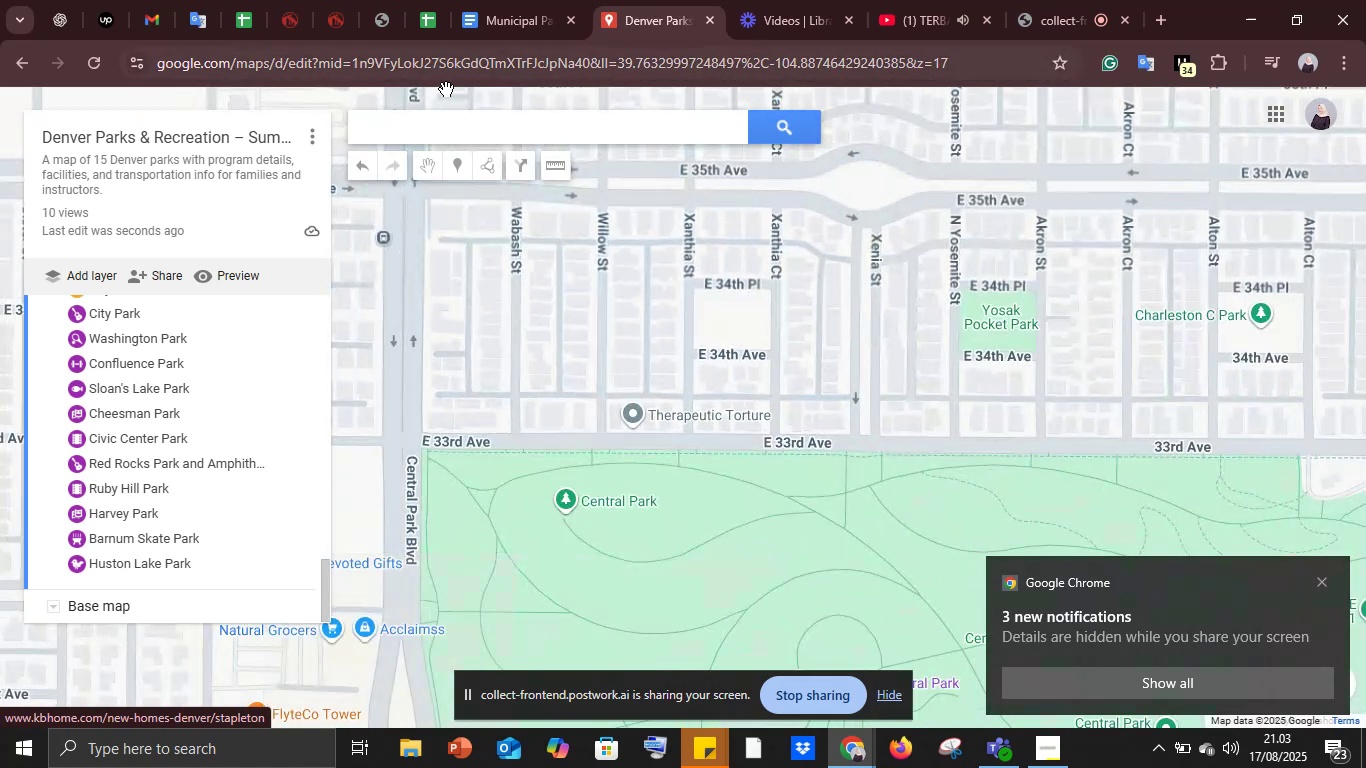 
left_click([436, 123])
 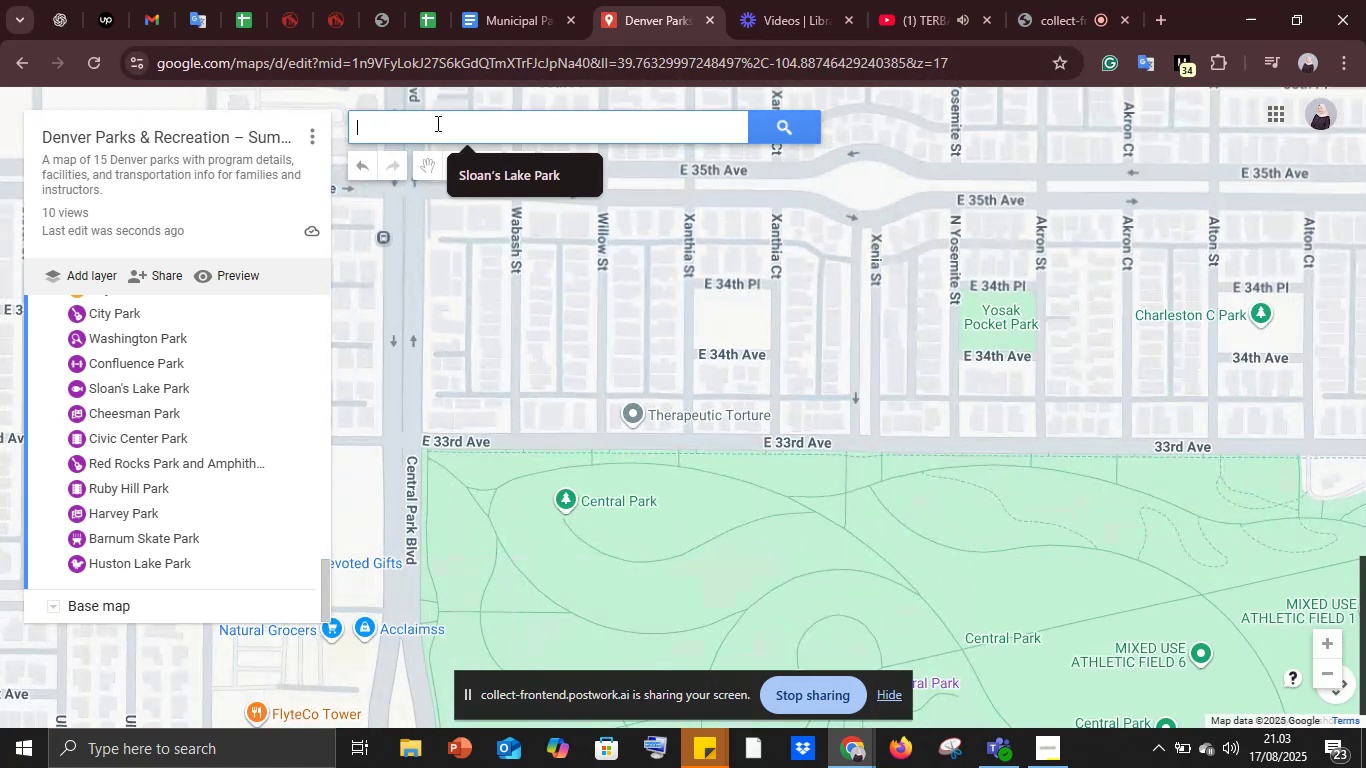 
key(Control+V)
 